 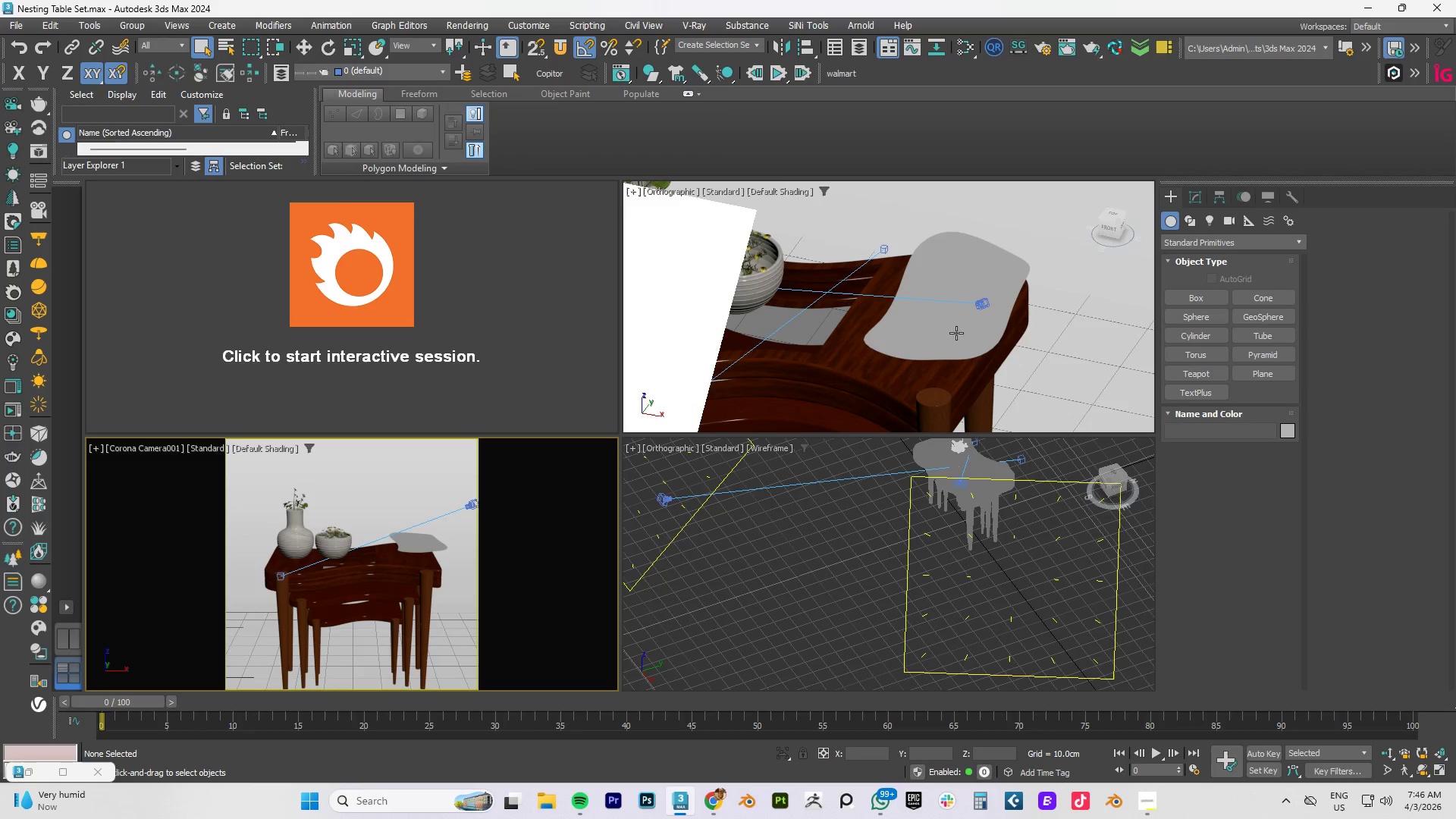 
scroll: coordinate [974, 332], scroll_direction: up, amount: 1.0
 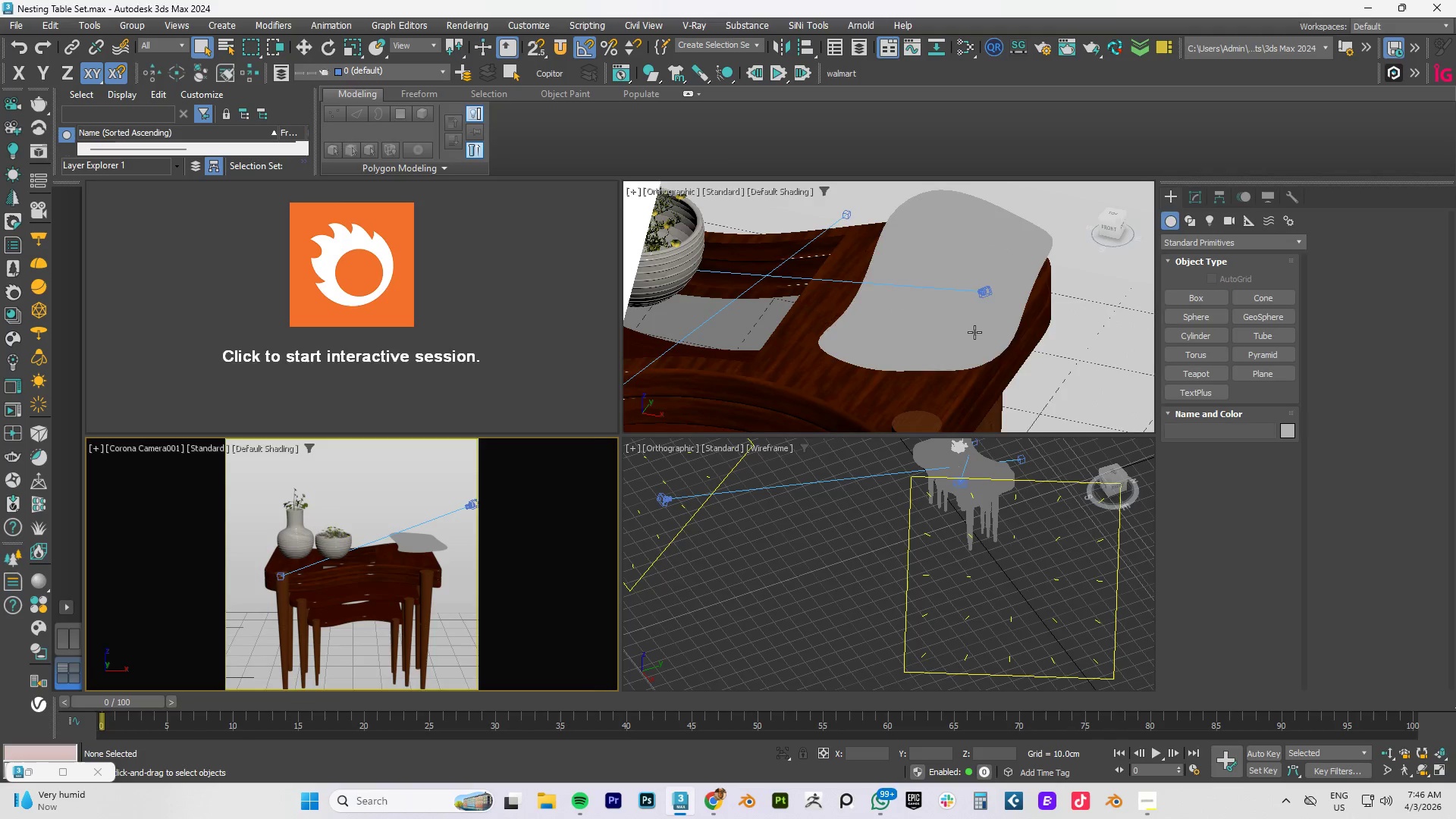 
left_click([1197, 196])
 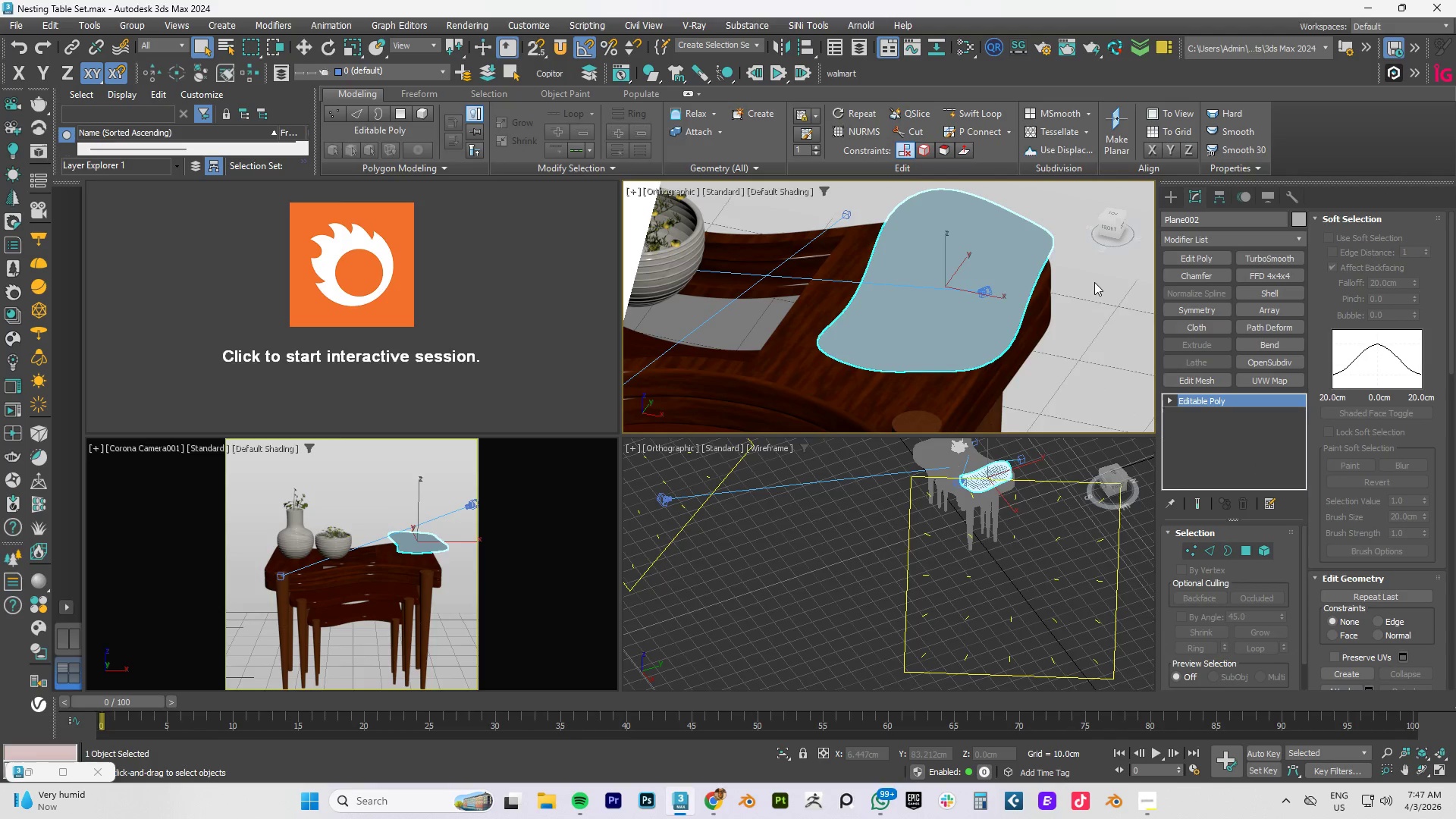 
wait(11.92)
 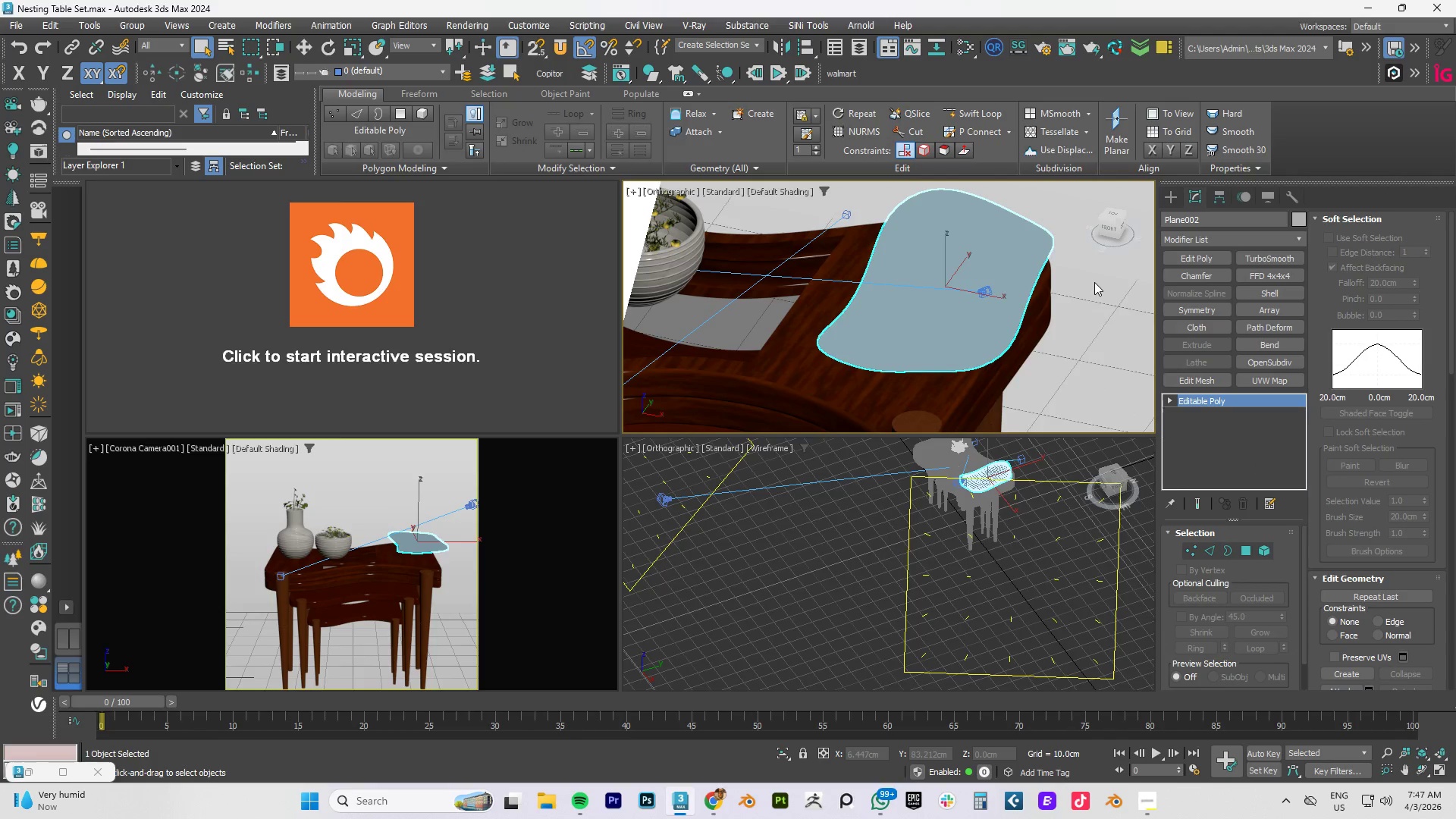 
left_click([1191, 325])
 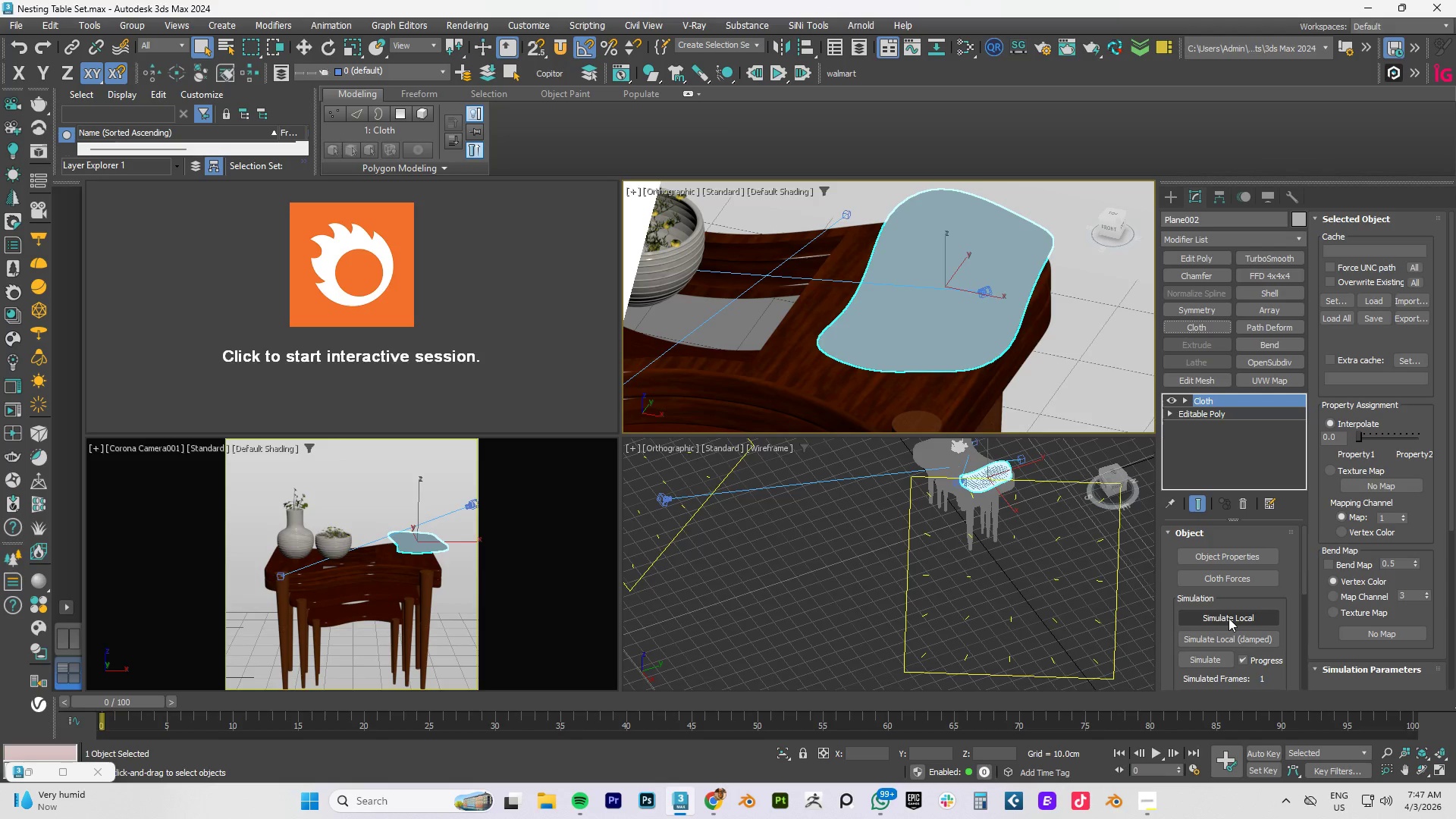 
left_click([1226, 557])
 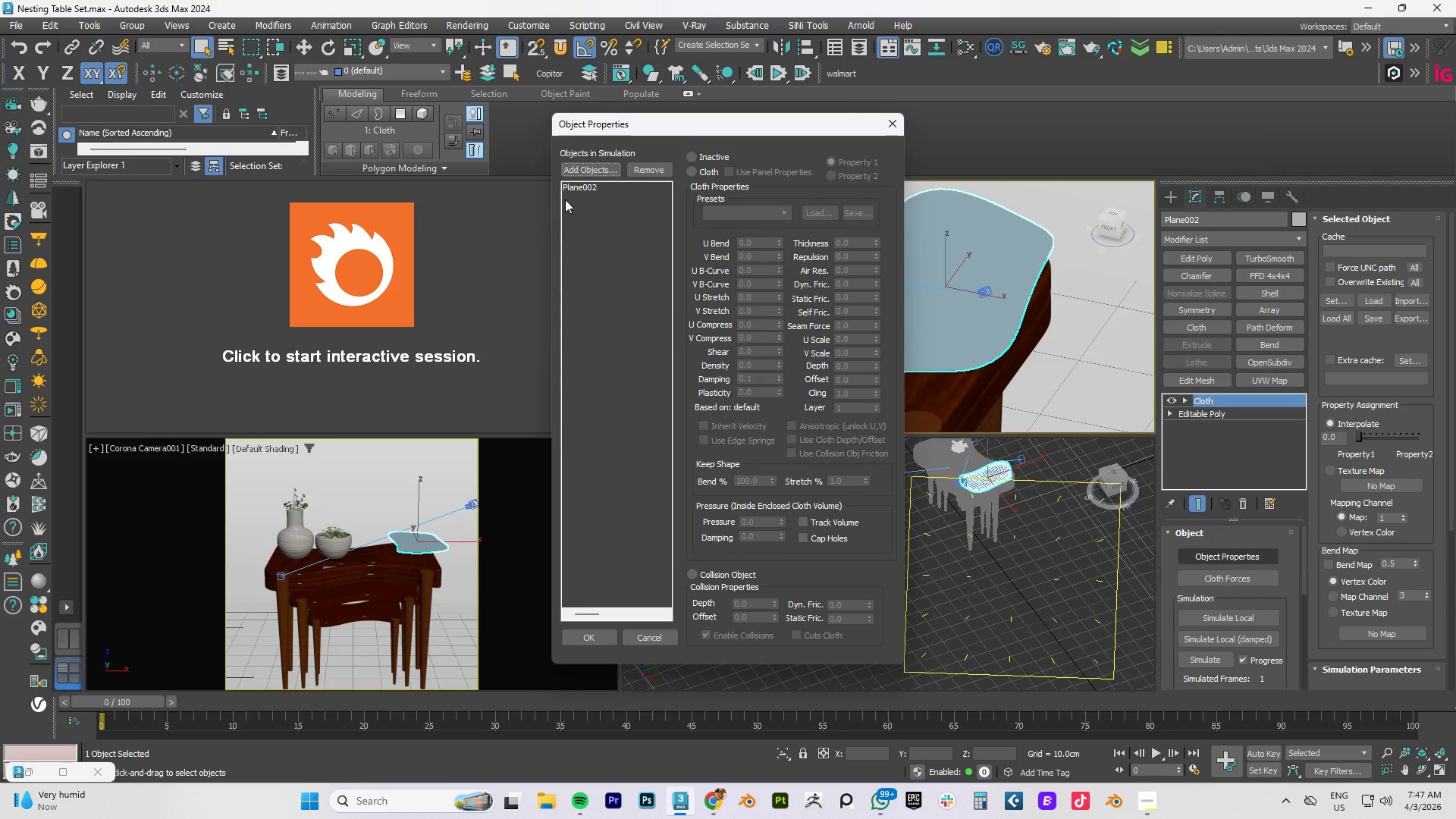 
left_click([597, 184])
 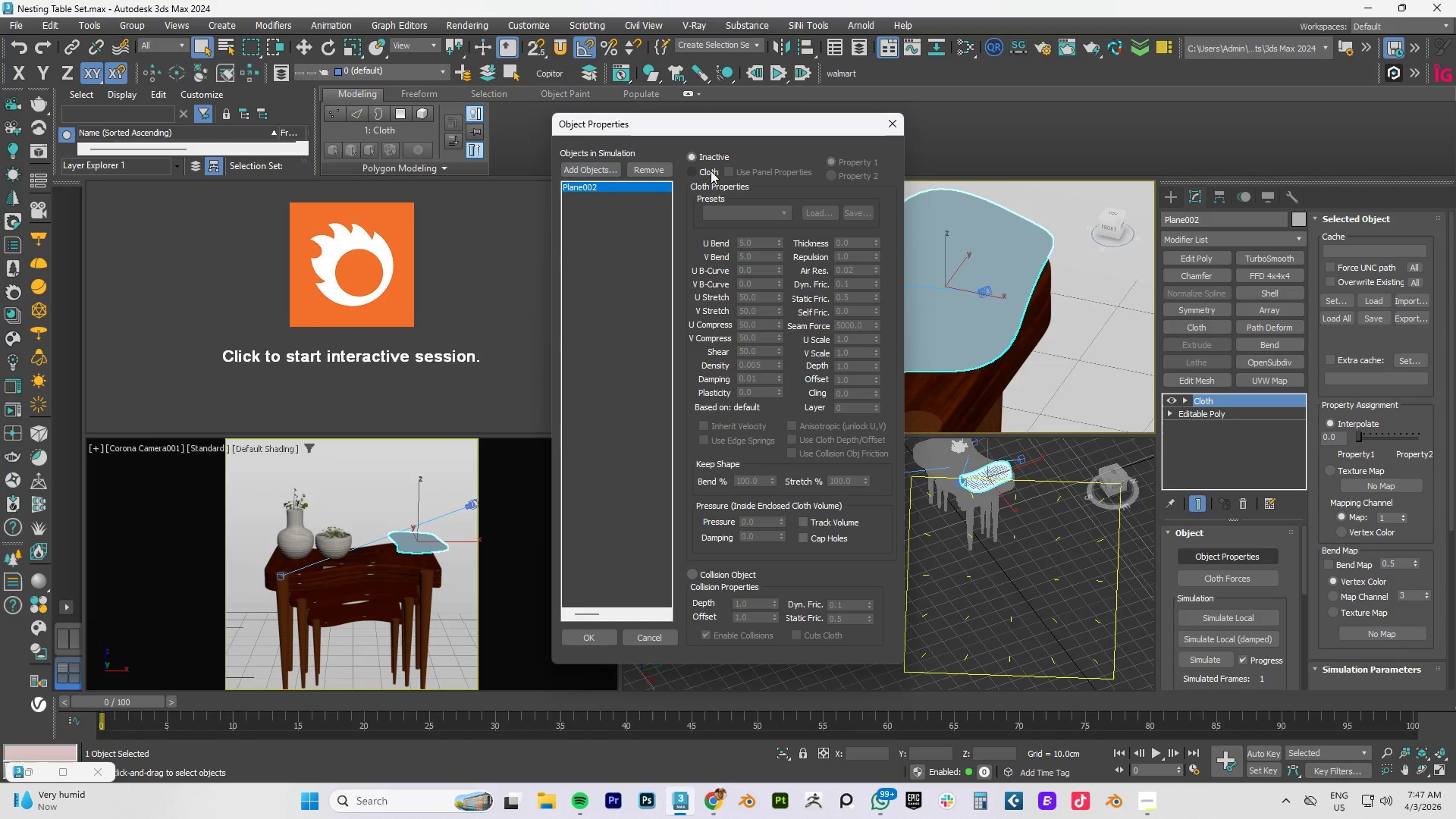 
left_click([711, 171])
 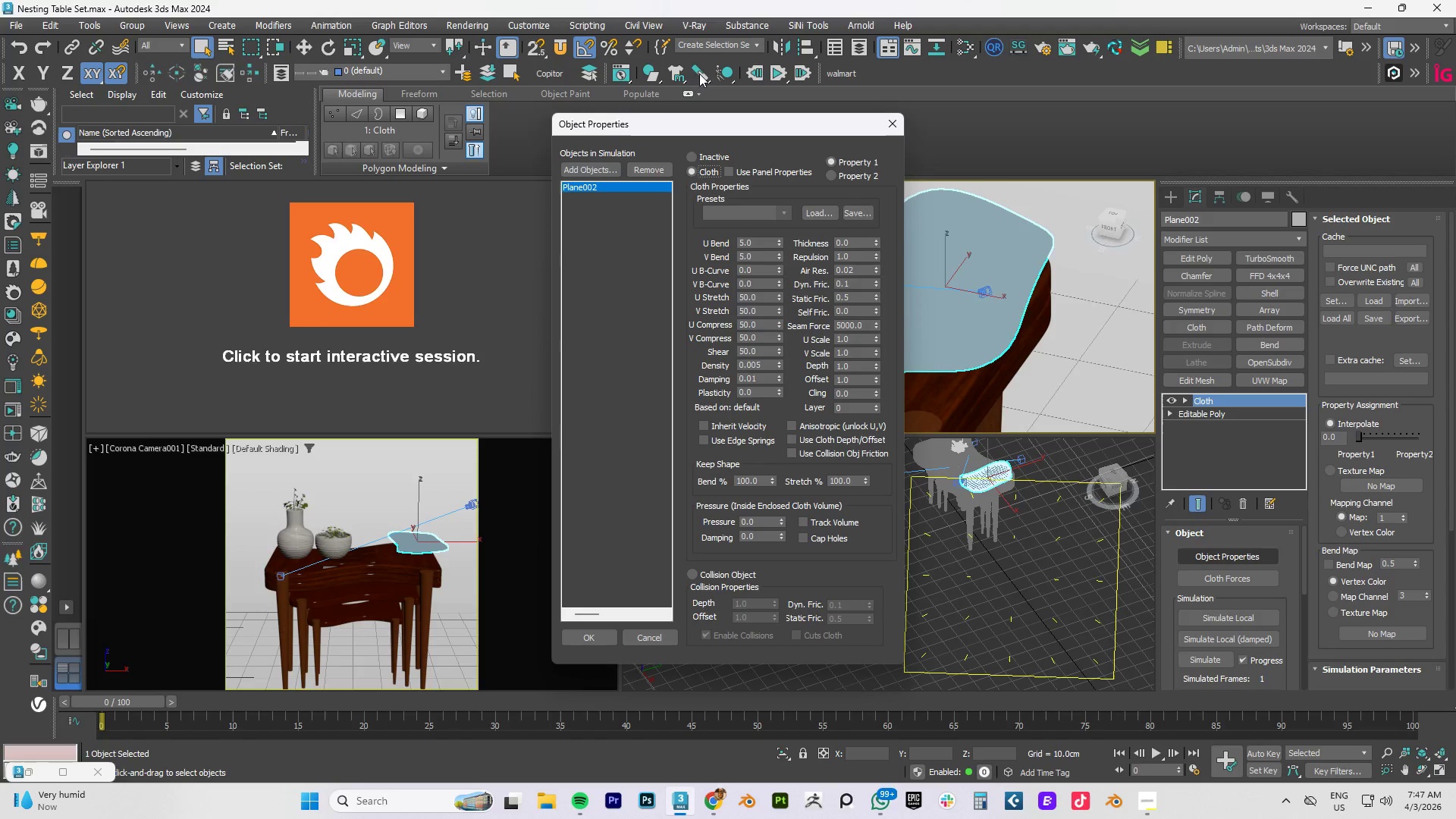 
left_click([596, 165])
 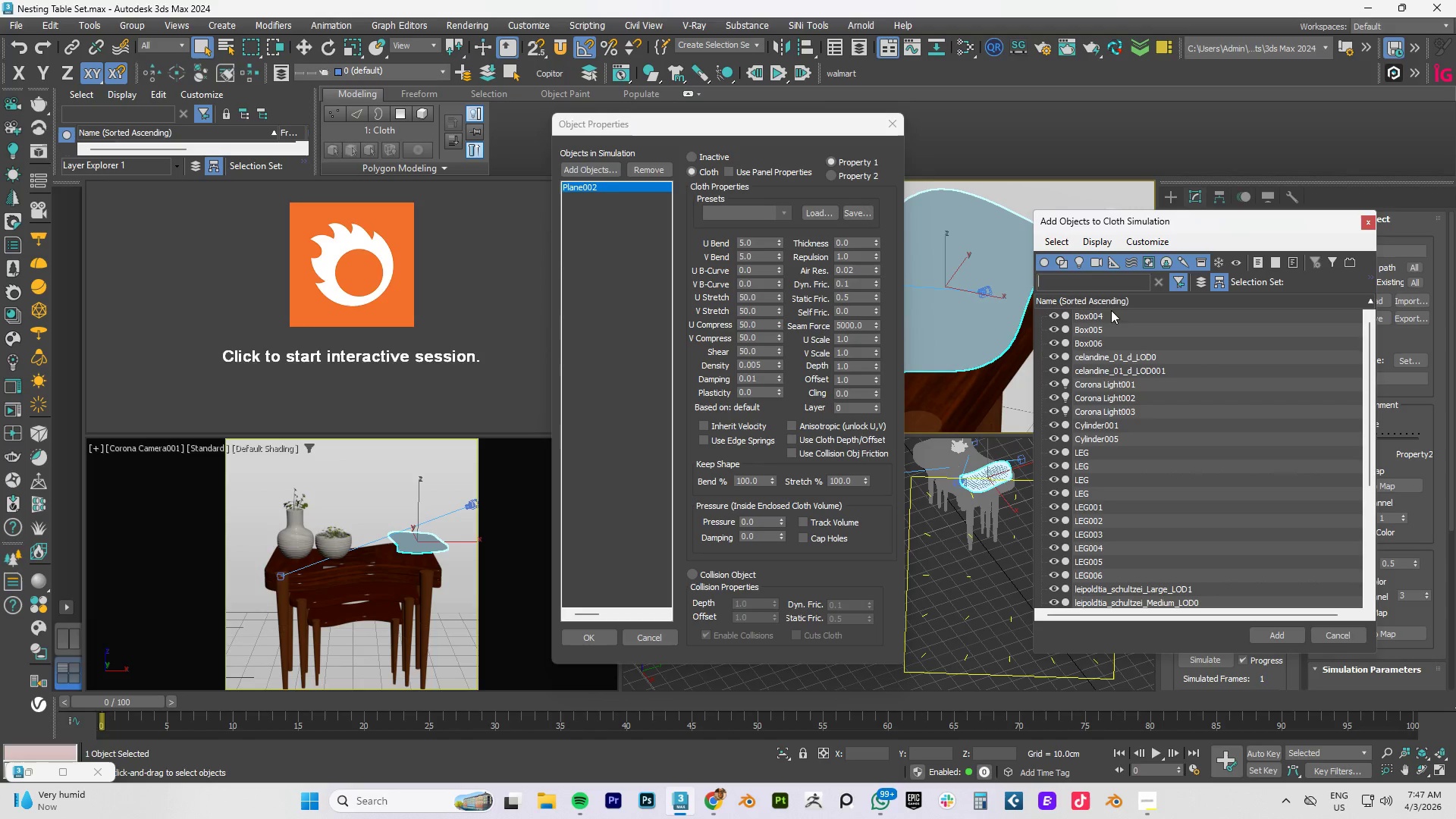 
double_click([1103, 313])
 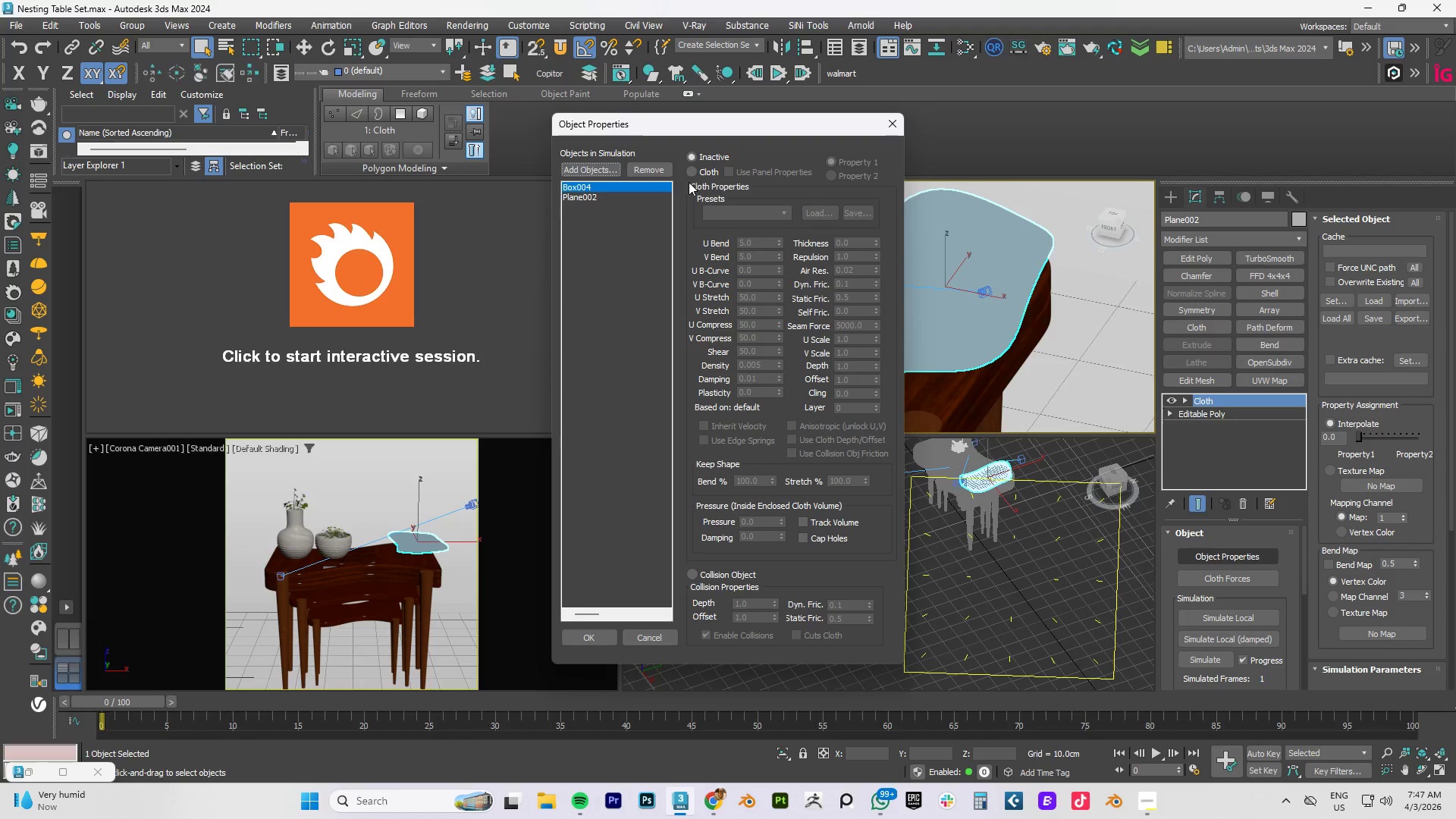 
left_click([694, 572])
 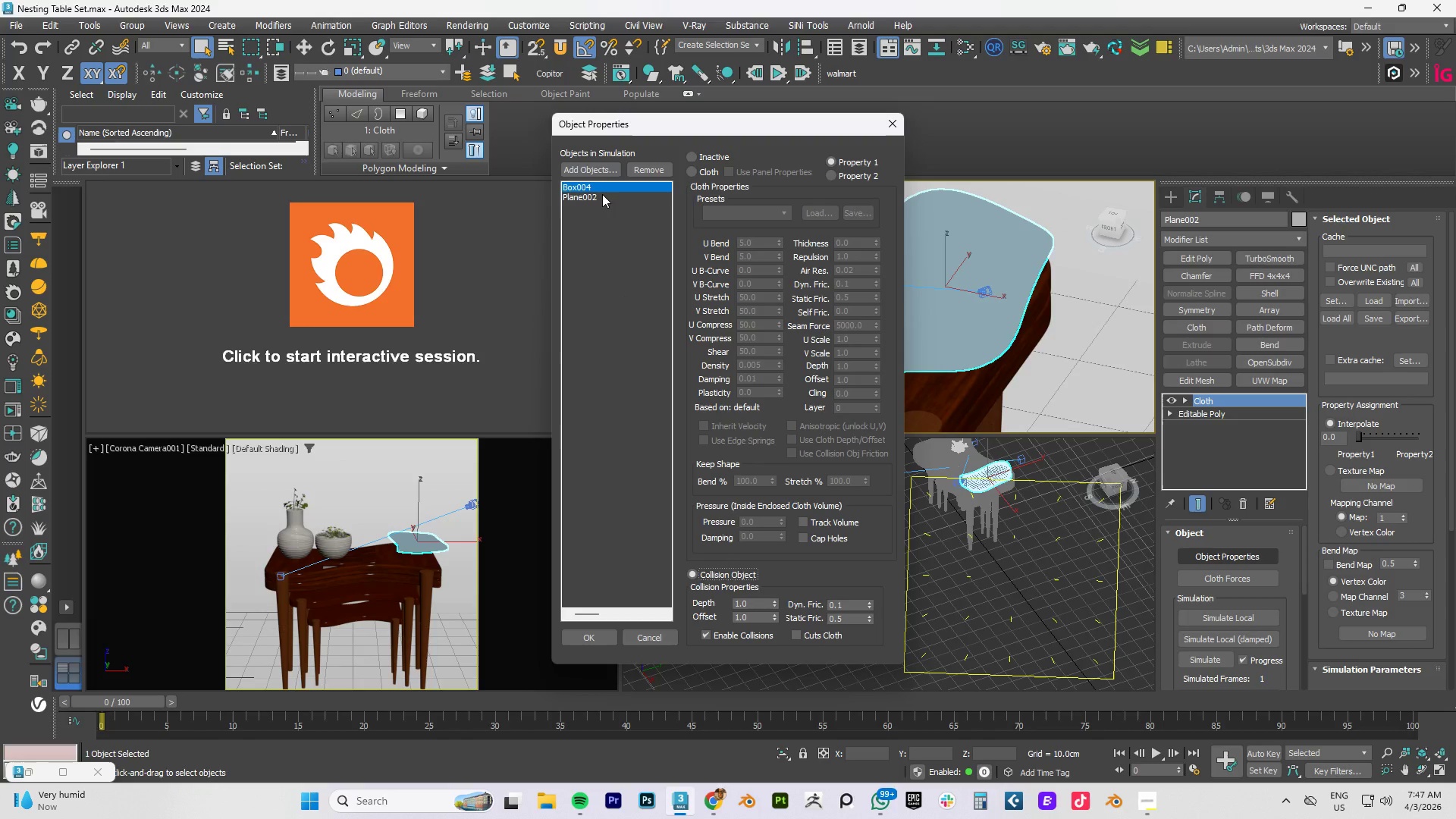 
left_click([602, 194])
 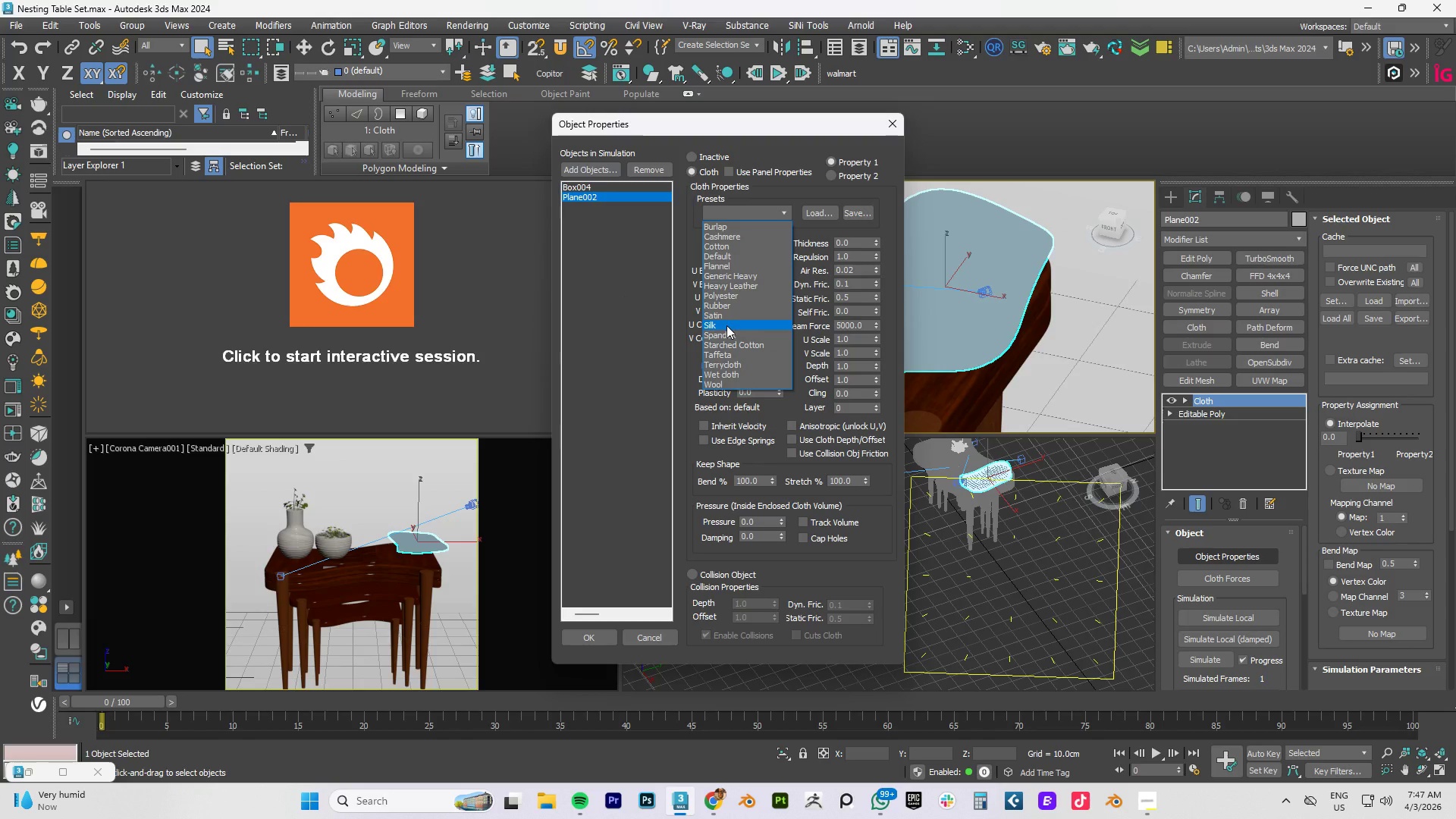 
left_click([724, 317])
 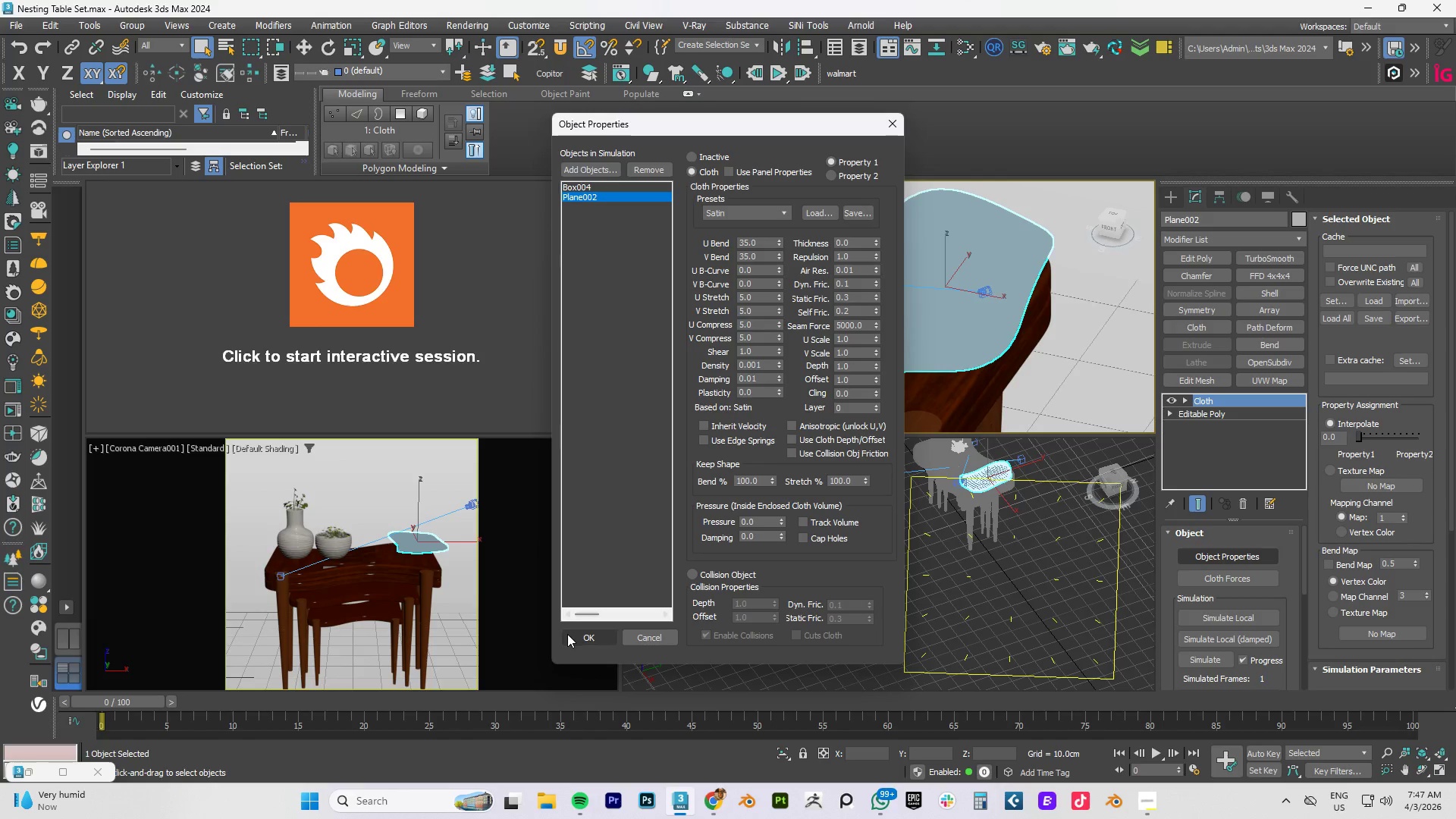 
left_click([574, 634])
 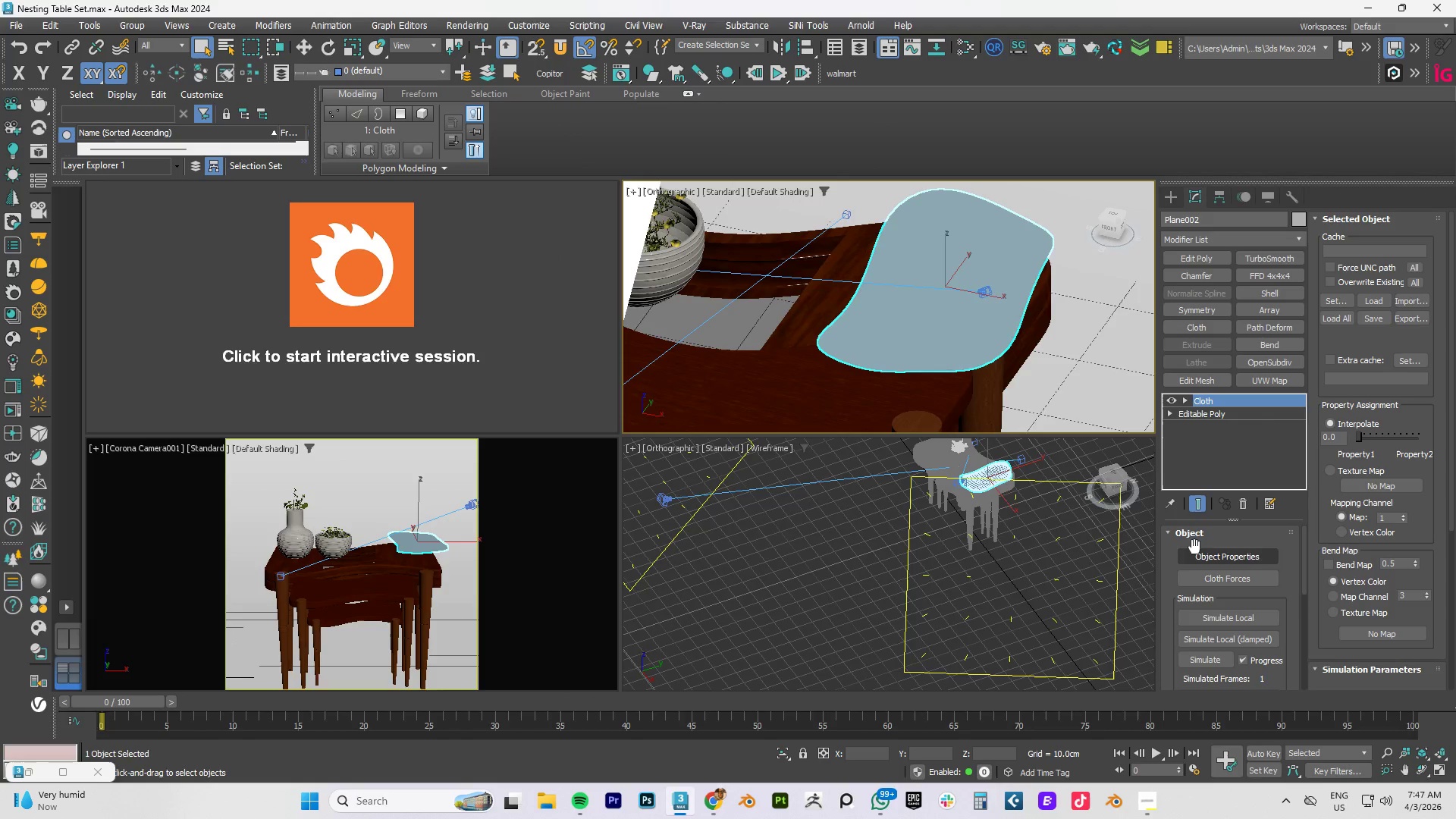 
left_click([1232, 620])
 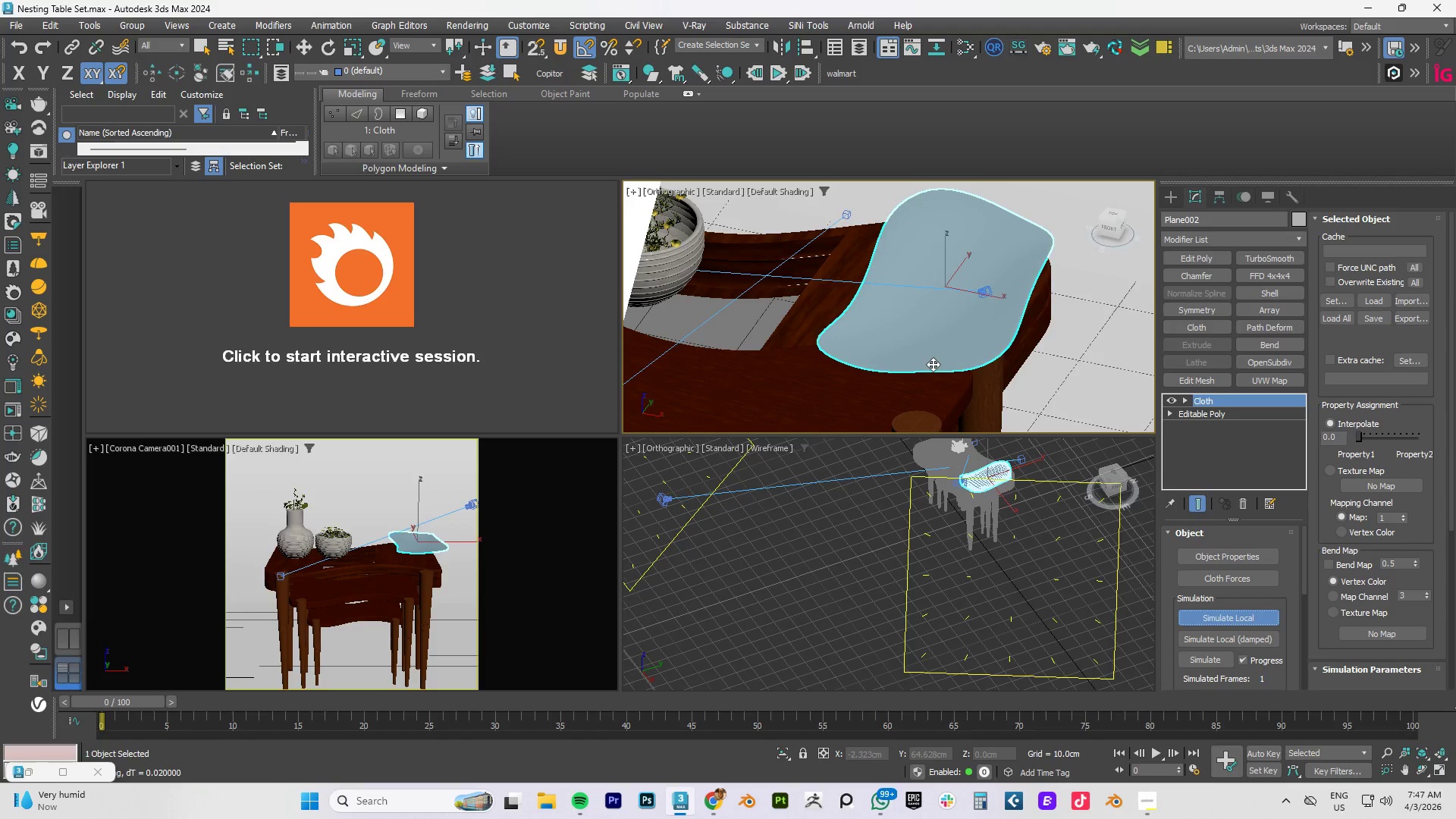 
wait(13.66)
 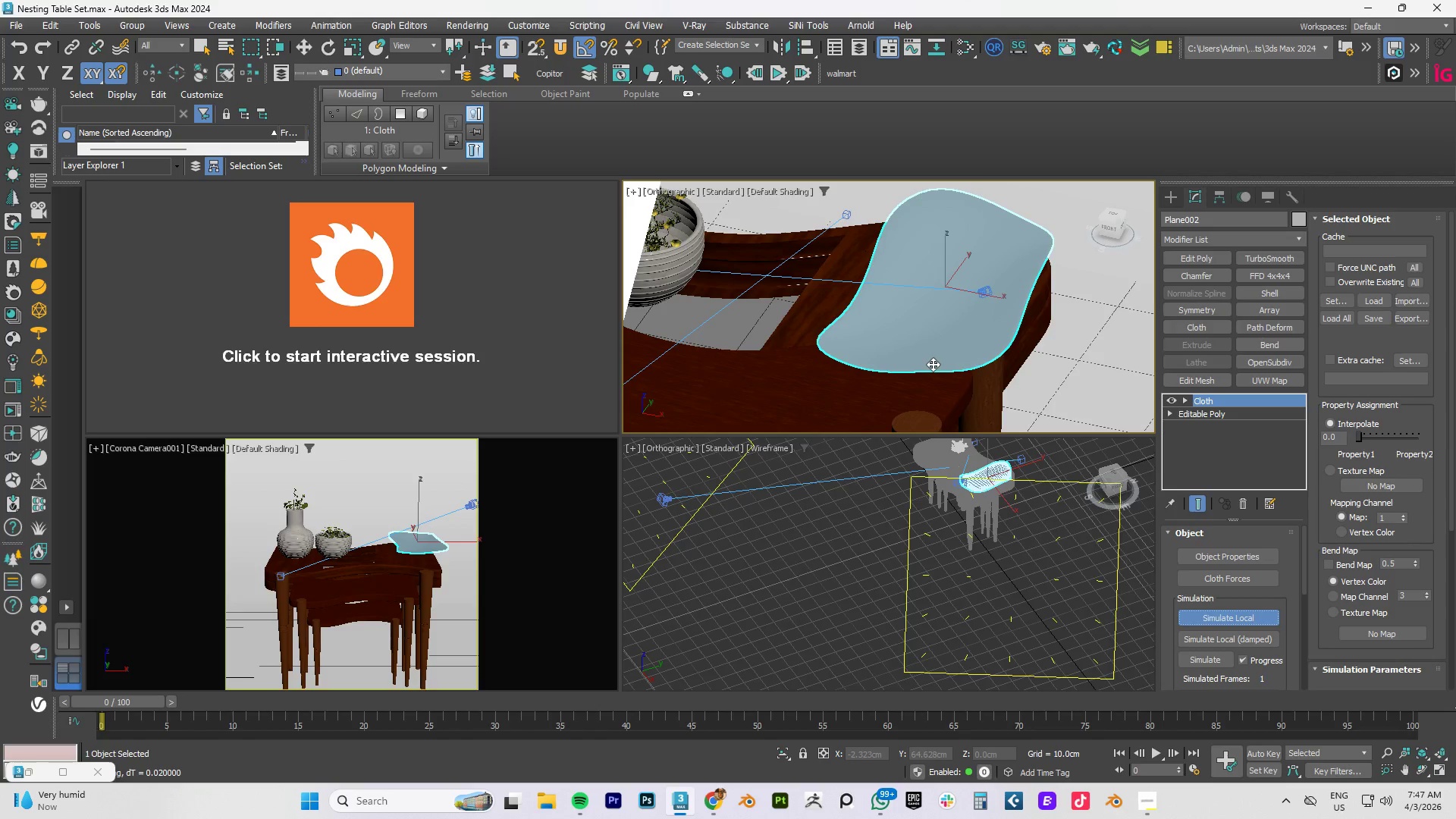 
left_click([1237, 620])
 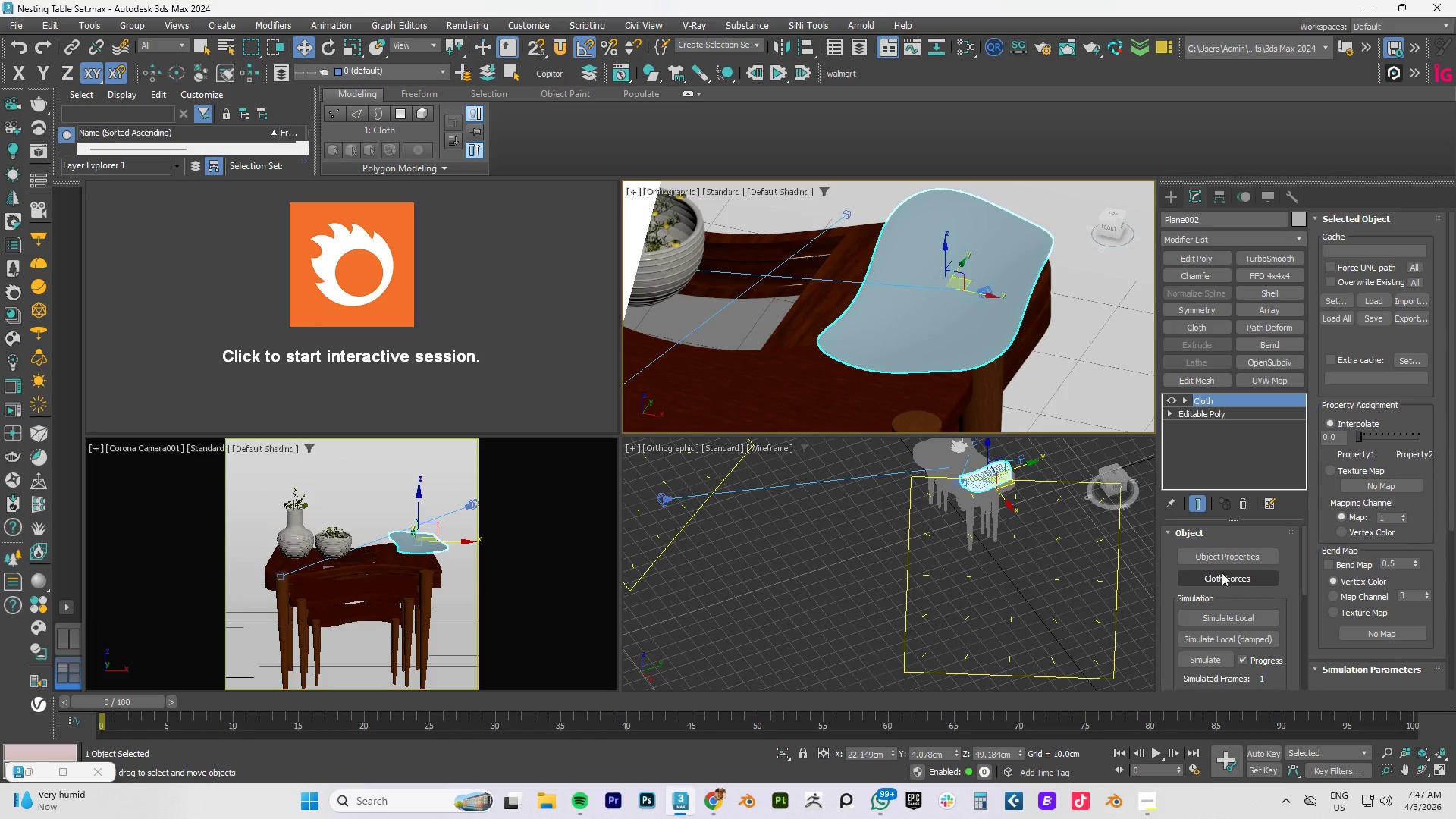 
left_click([1216, 554])
 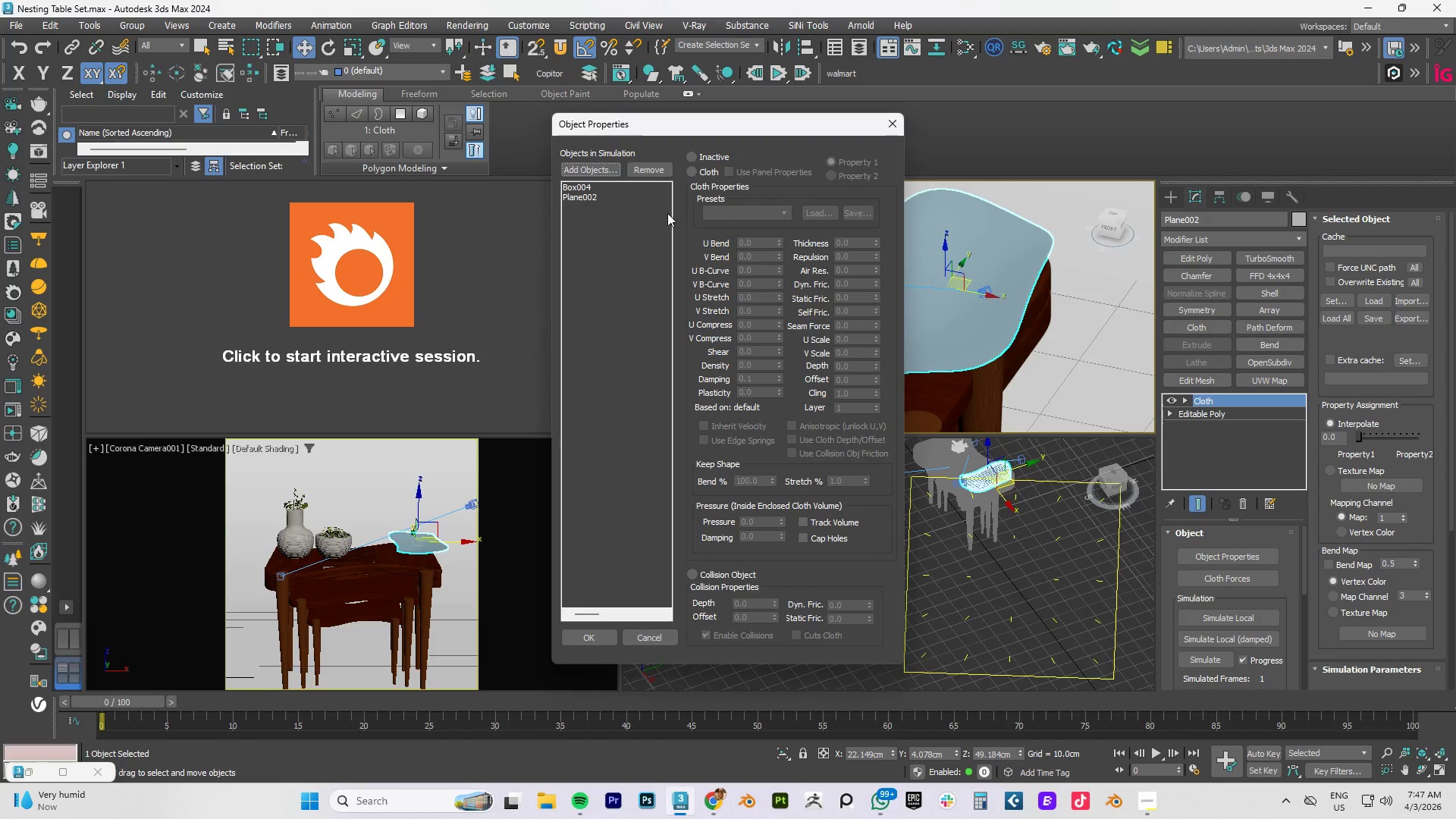 
left_click([586, 194])
 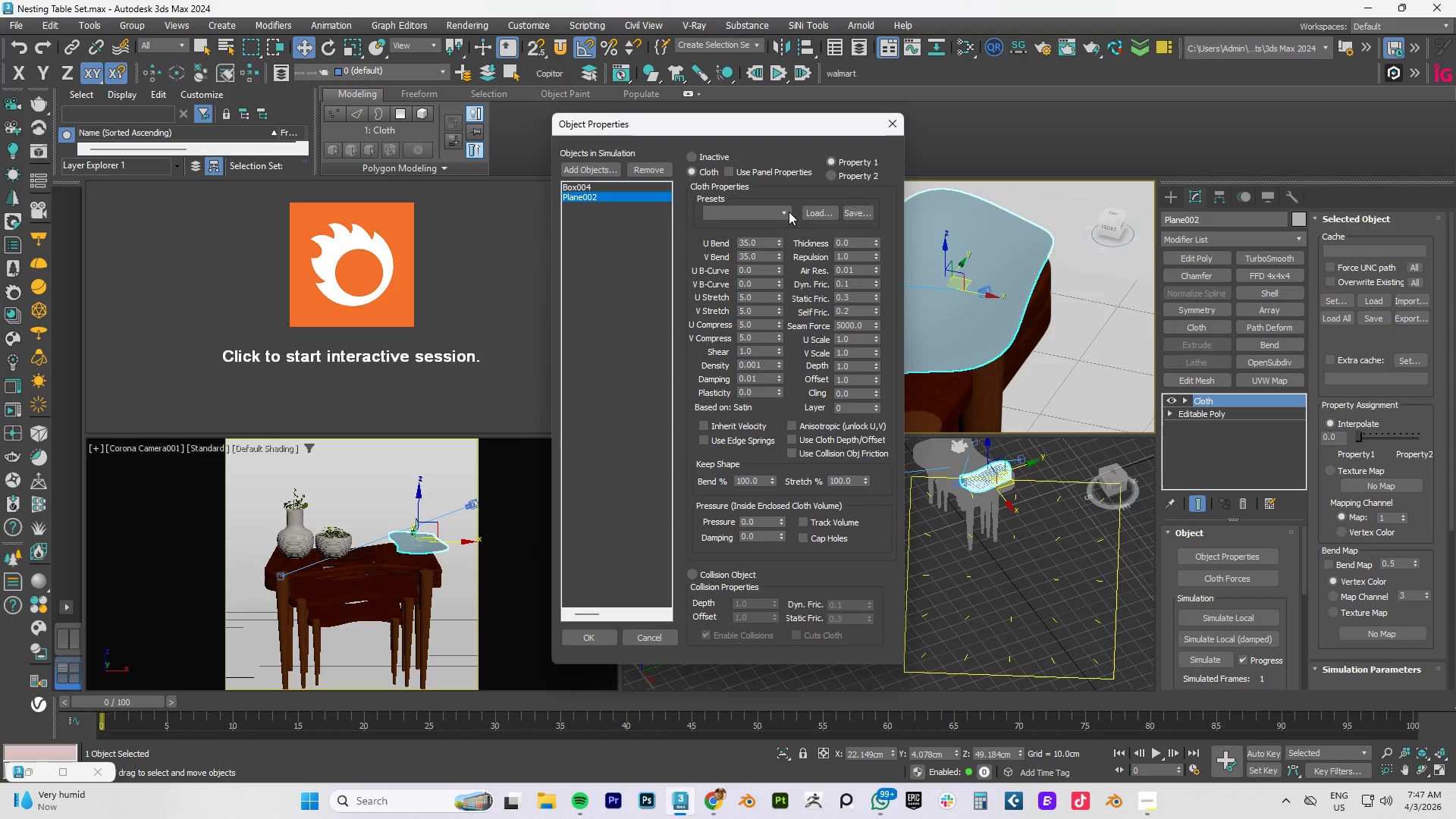 
left_click([783, 209])
 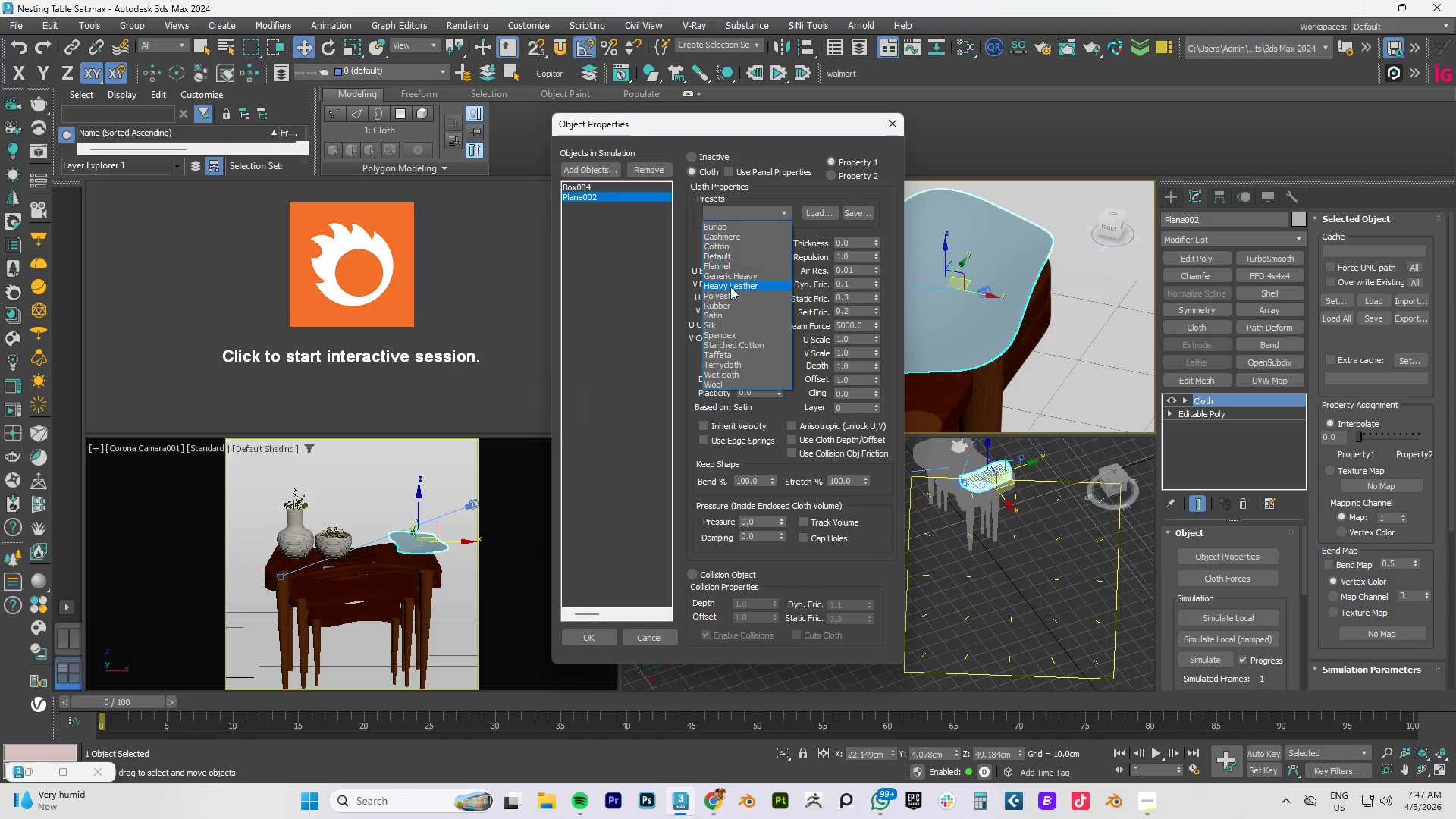 
left_click([716, 317])
 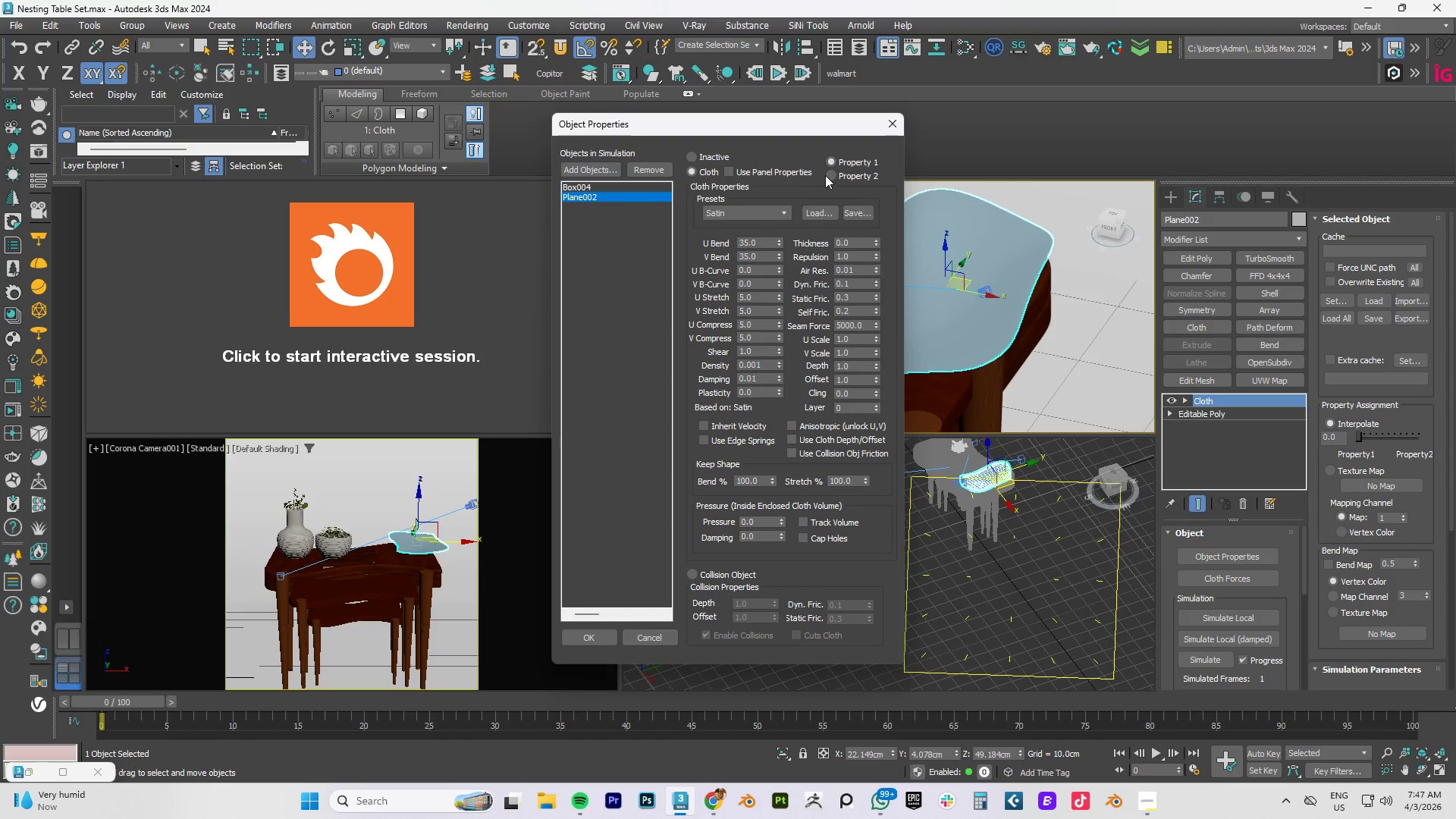 
left_click([830, 174])
 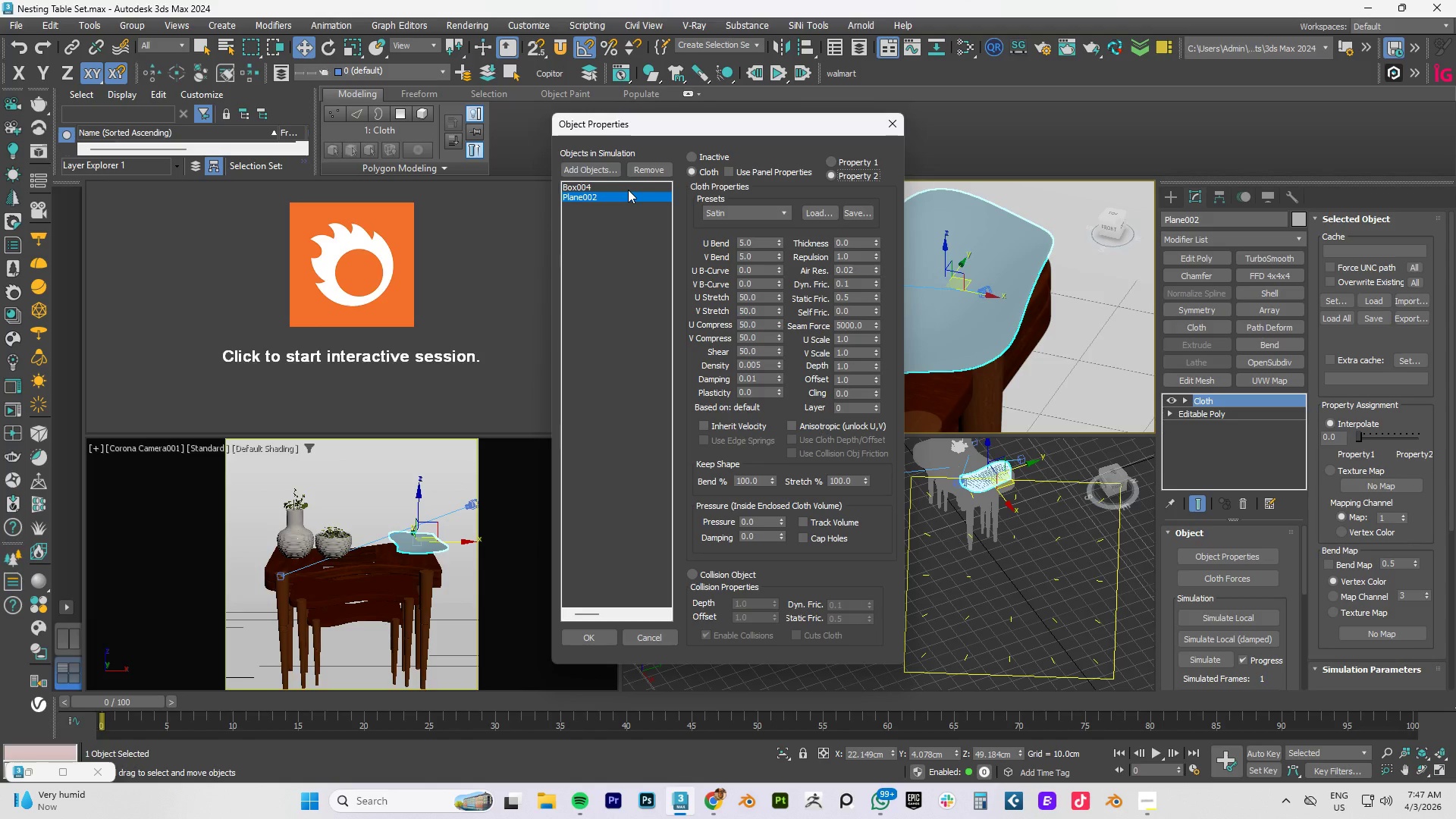 
left_click([611, 190])
 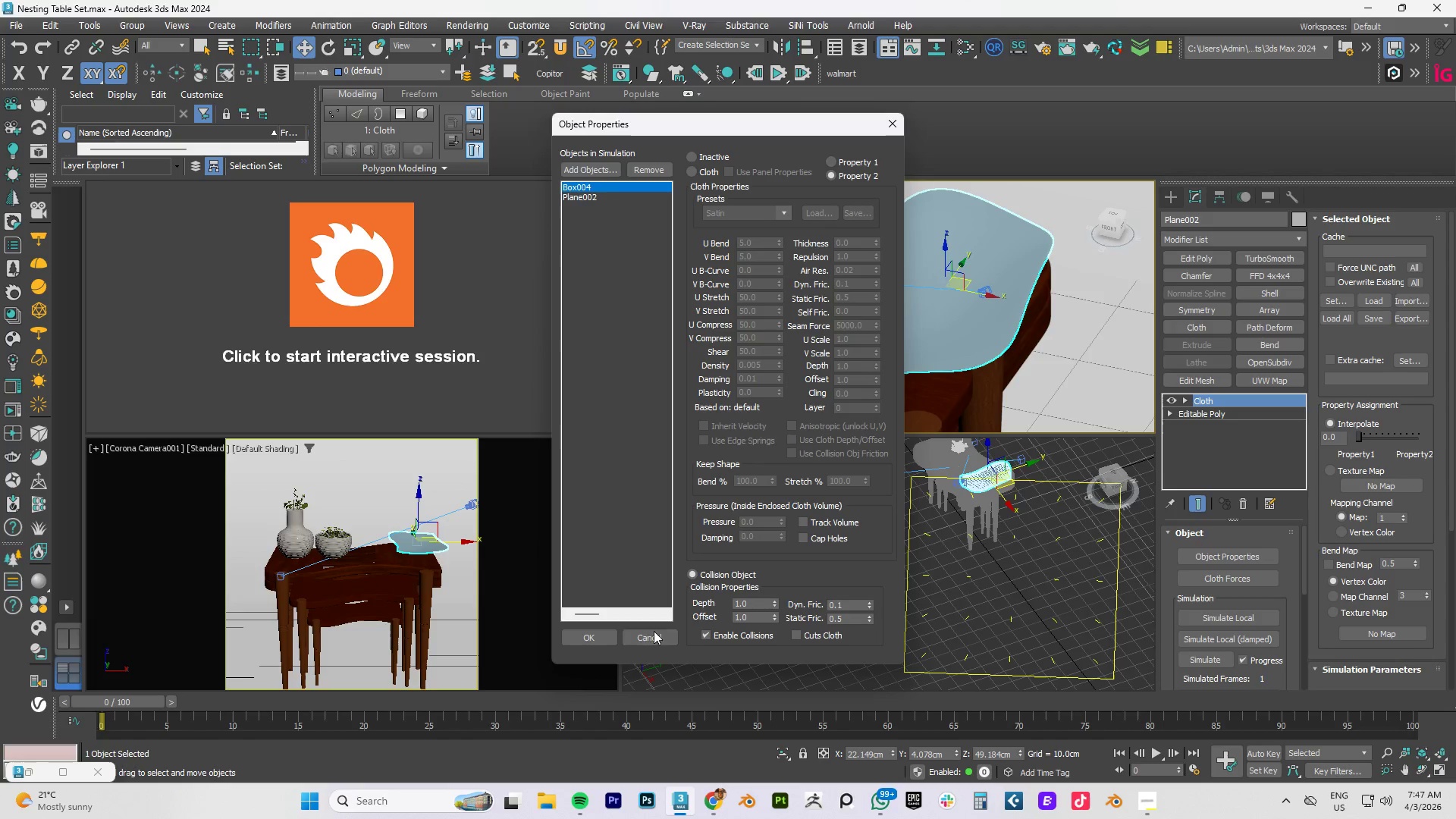 
left_click([573, 639])
 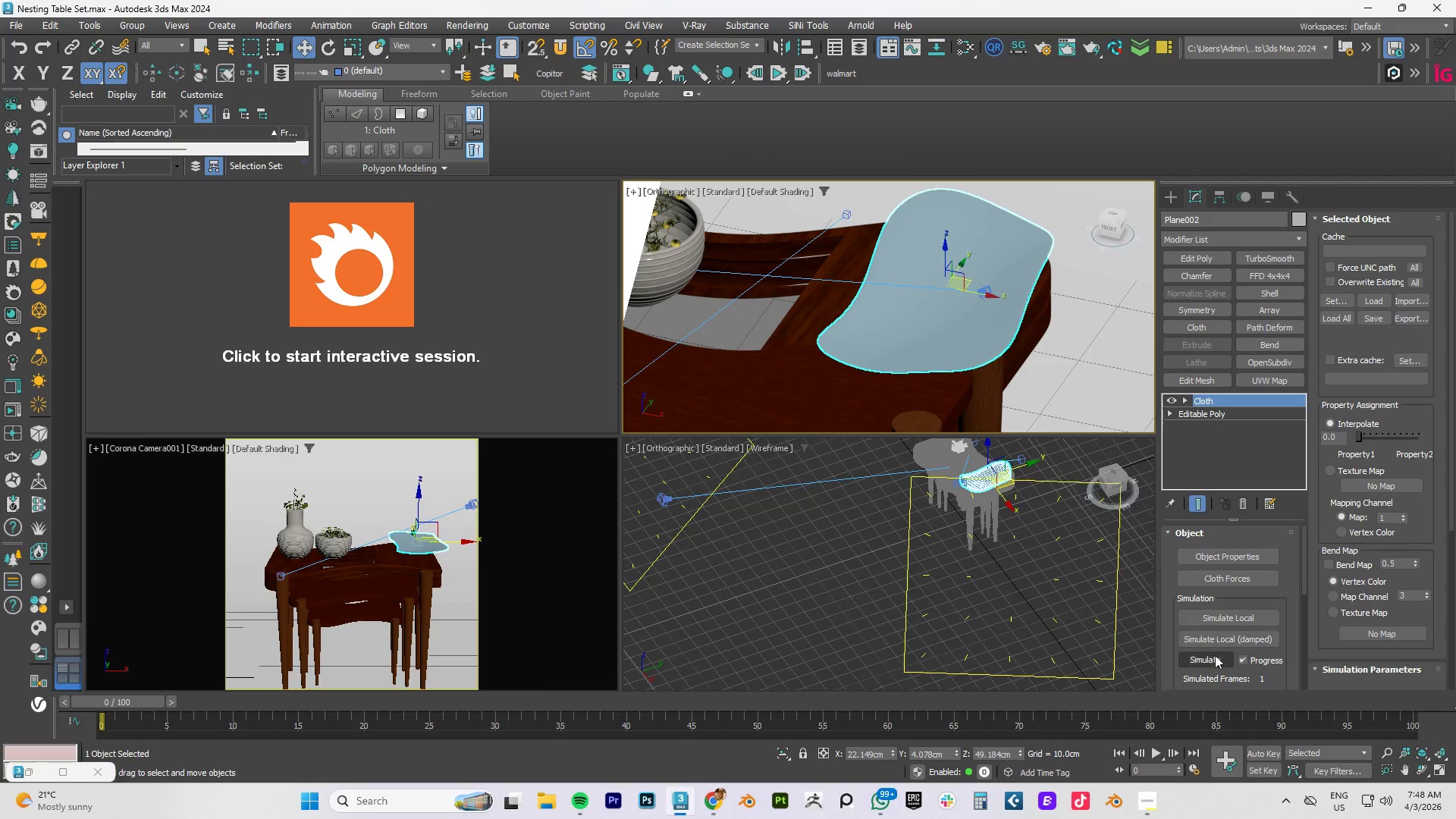 
left_click([1220, 613])
 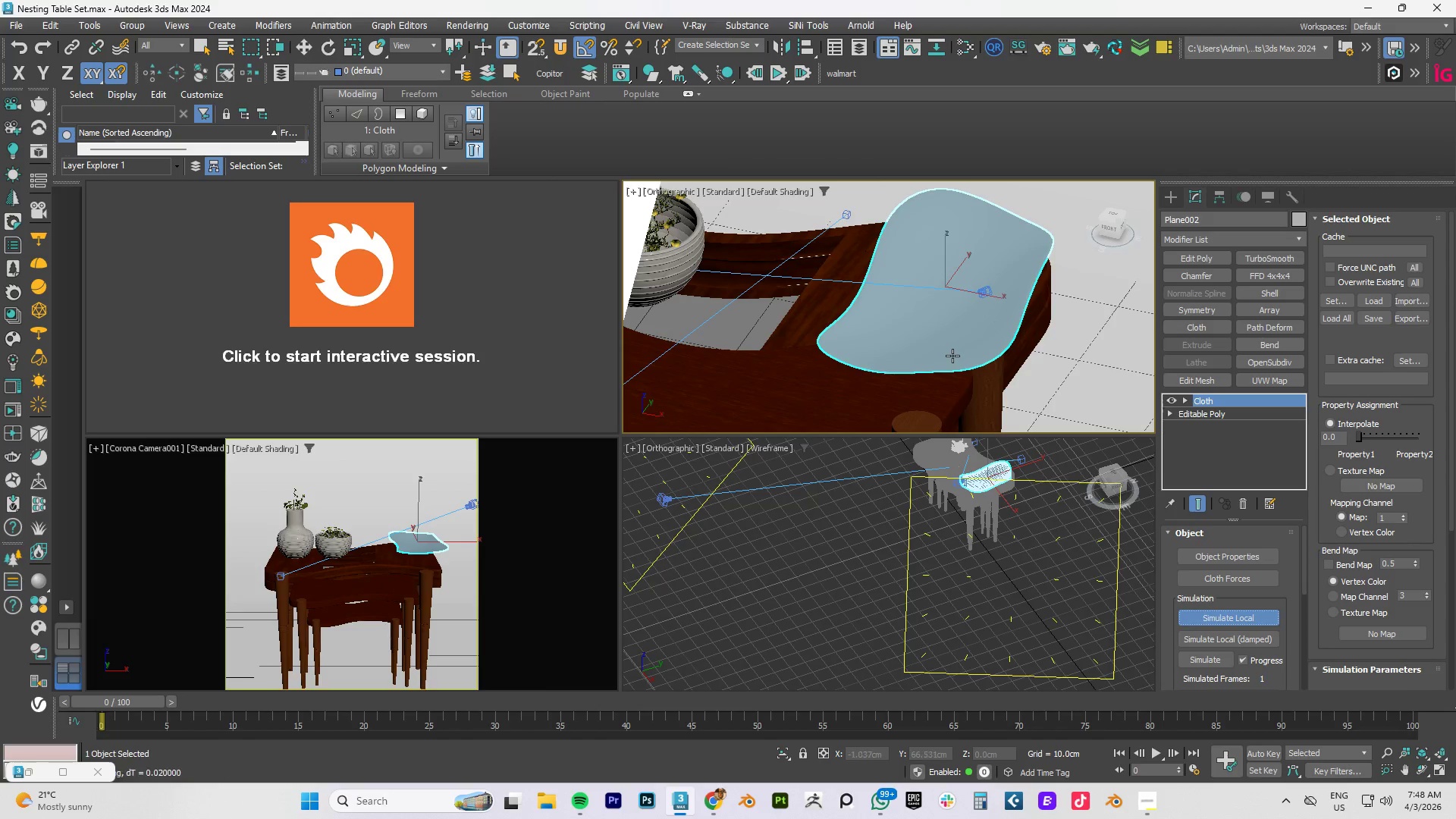 
hold_key(key=AltLeft, duration=0.88)
 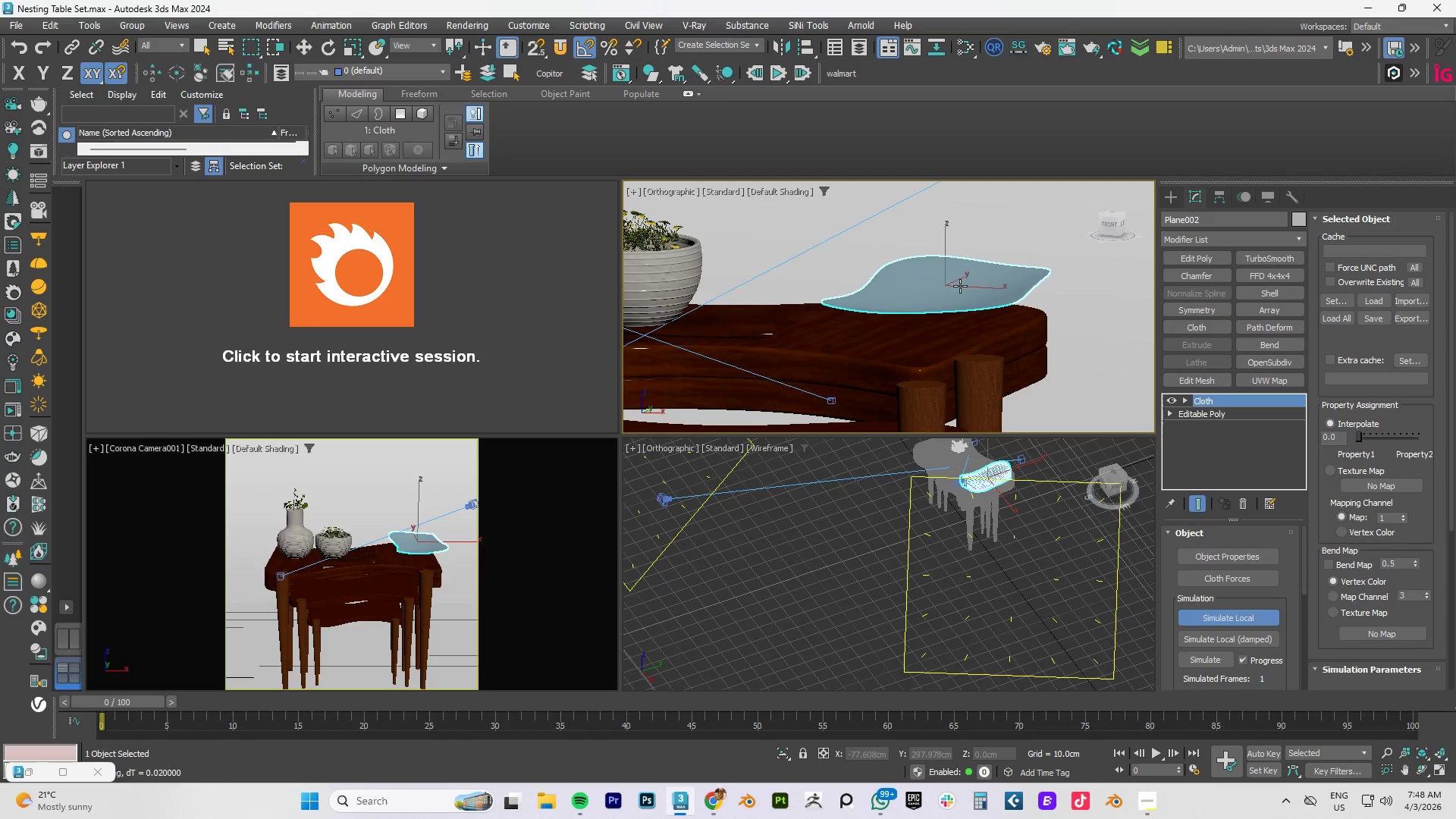 
hold_key(key=AltLeft, duration=1.5)
 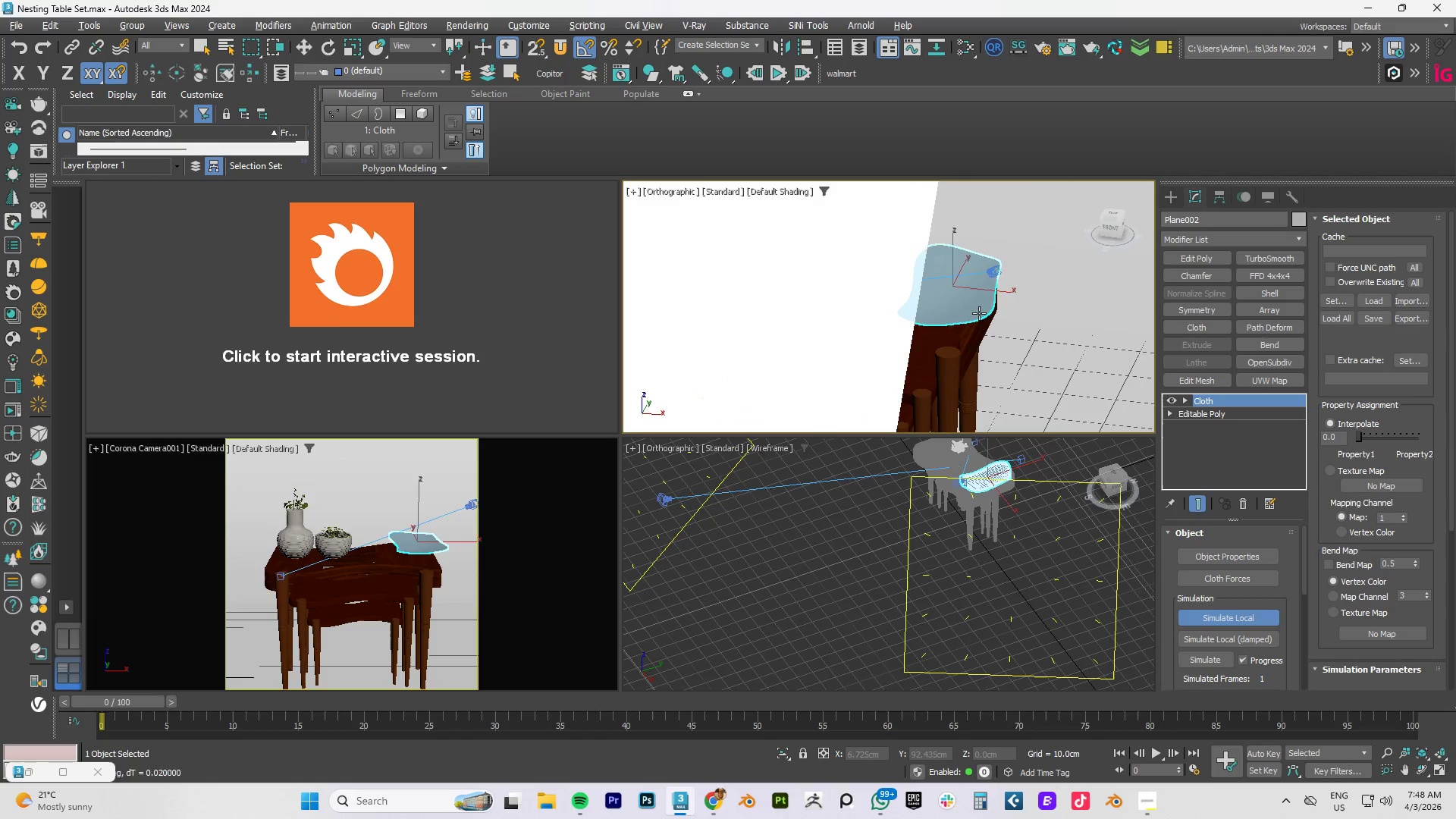 
scroll: coordinate [960, 286], scroll_direction: down, amount: 2.0
 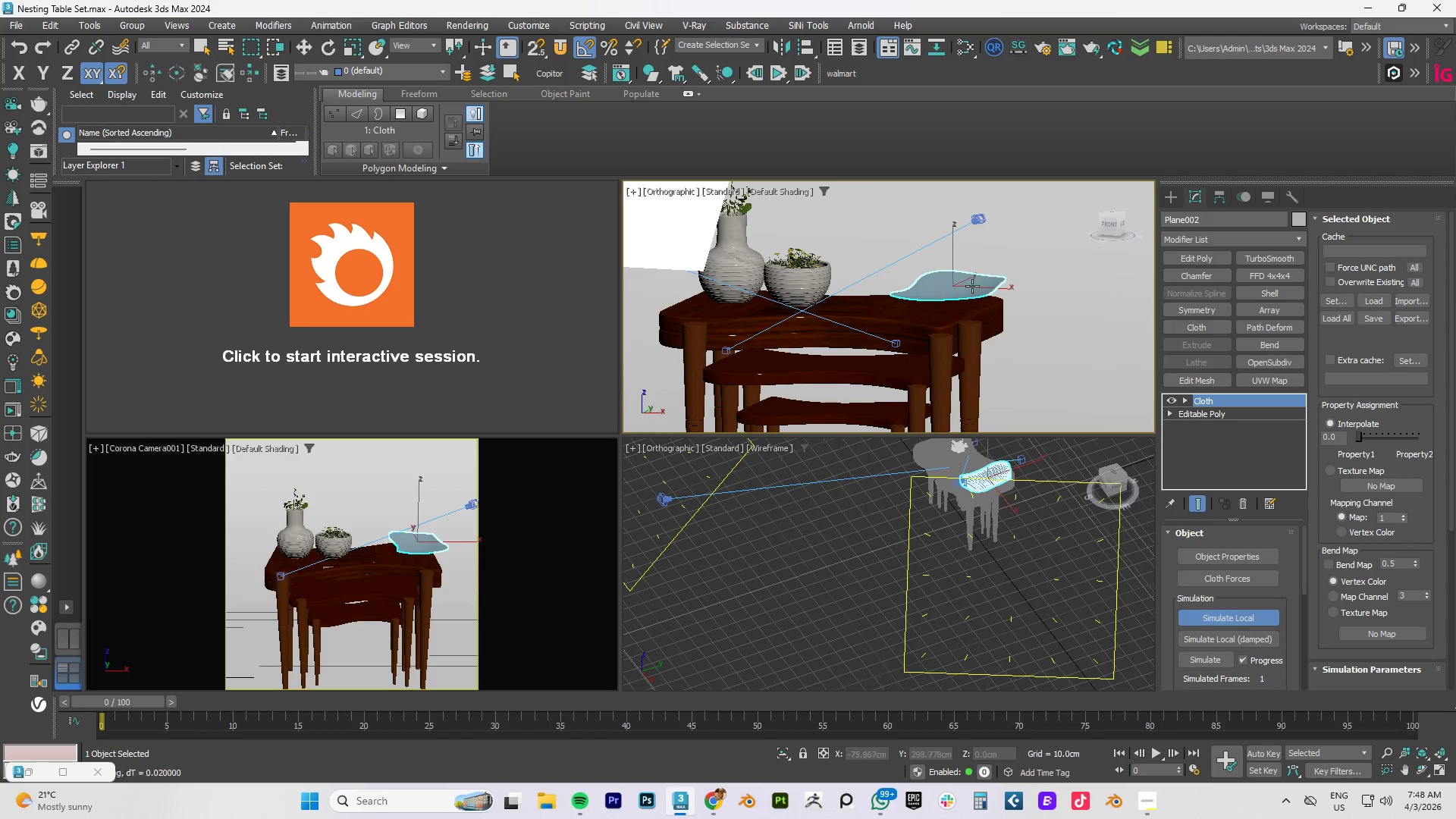 
hold_key(key=AltLeft, duration=1.42)
 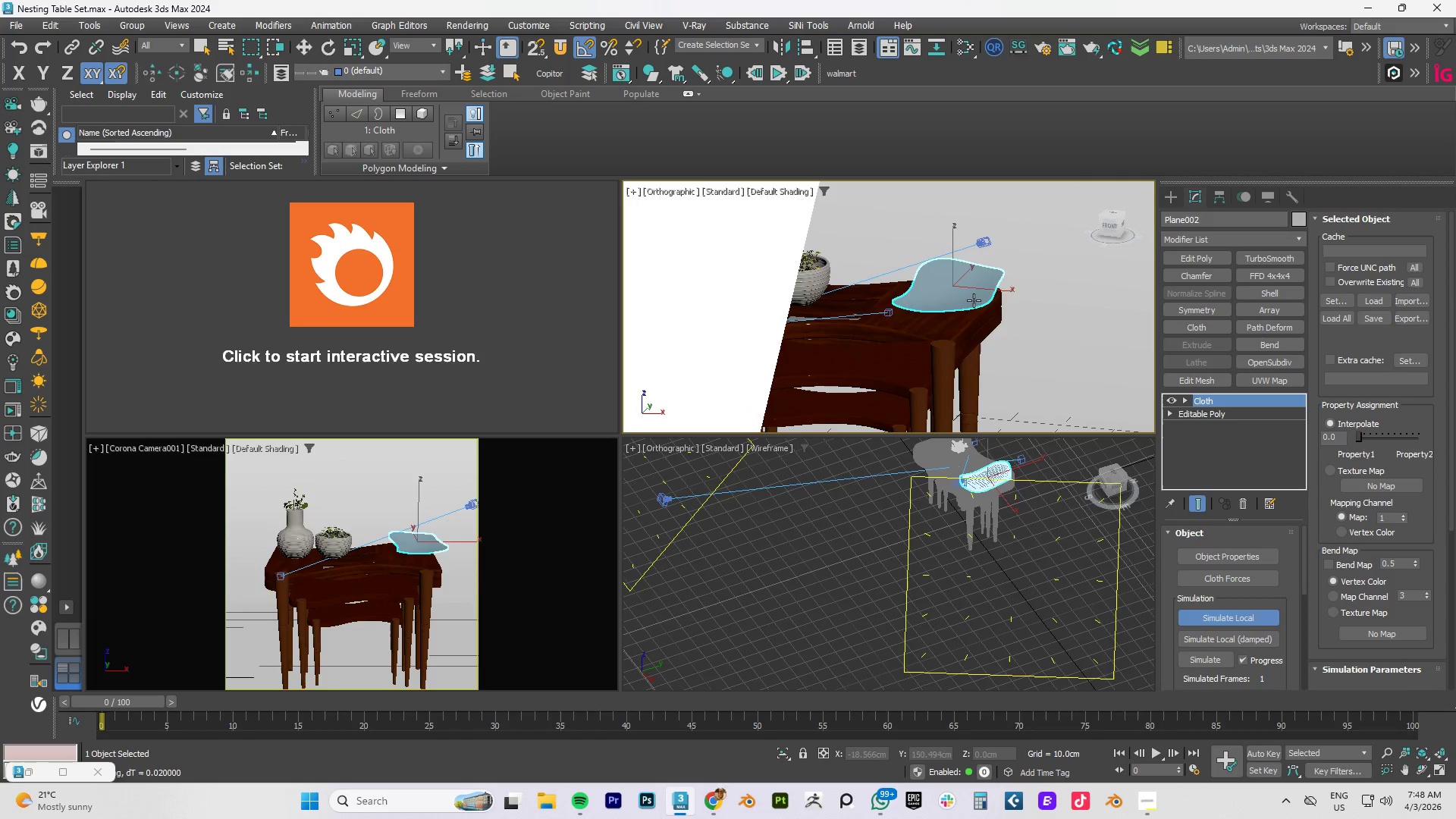 
scroll: coordinate [1386, 368], scroll_direction: up, amount: 7.0
 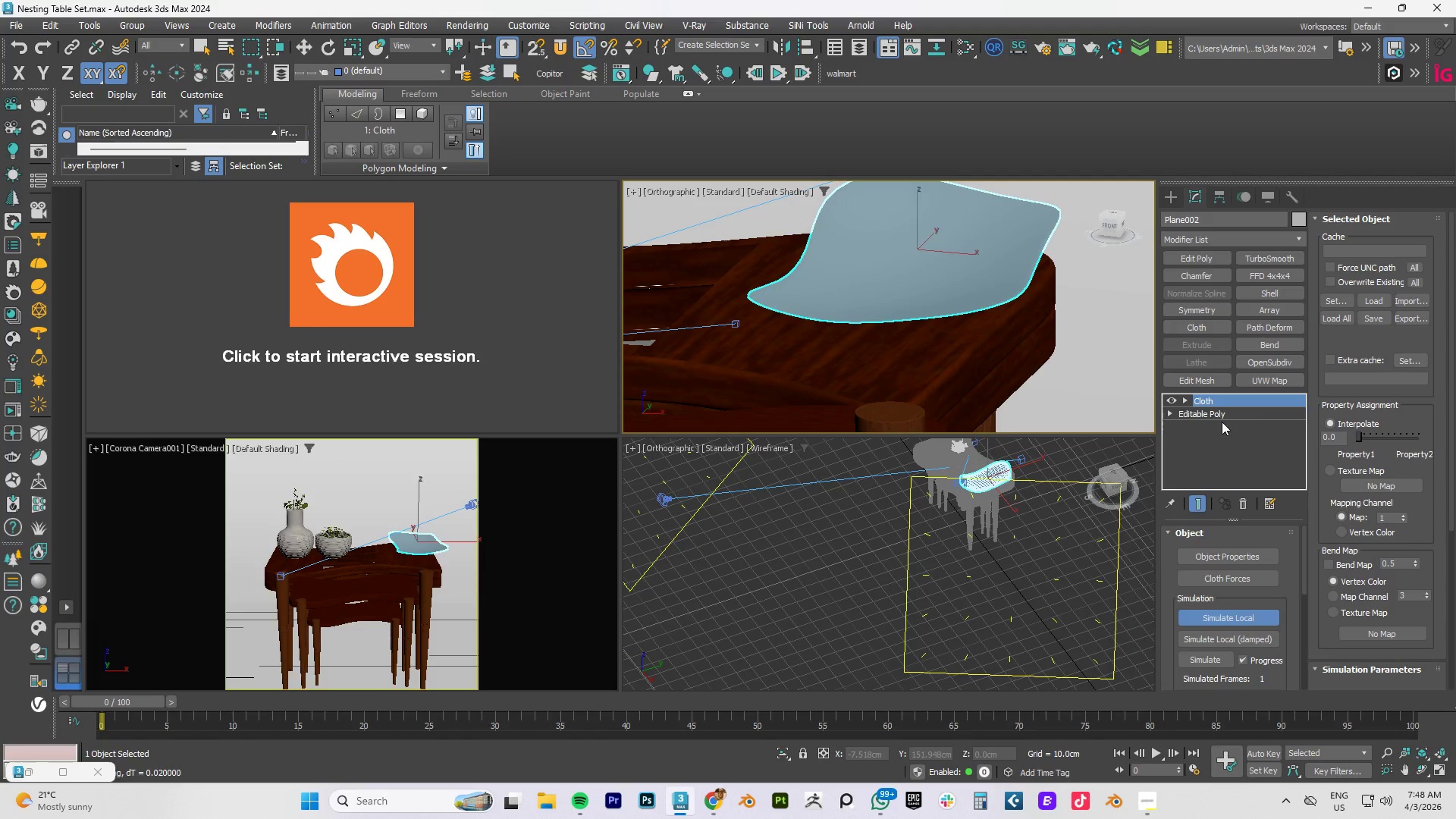 
left_click([1210, 406])
 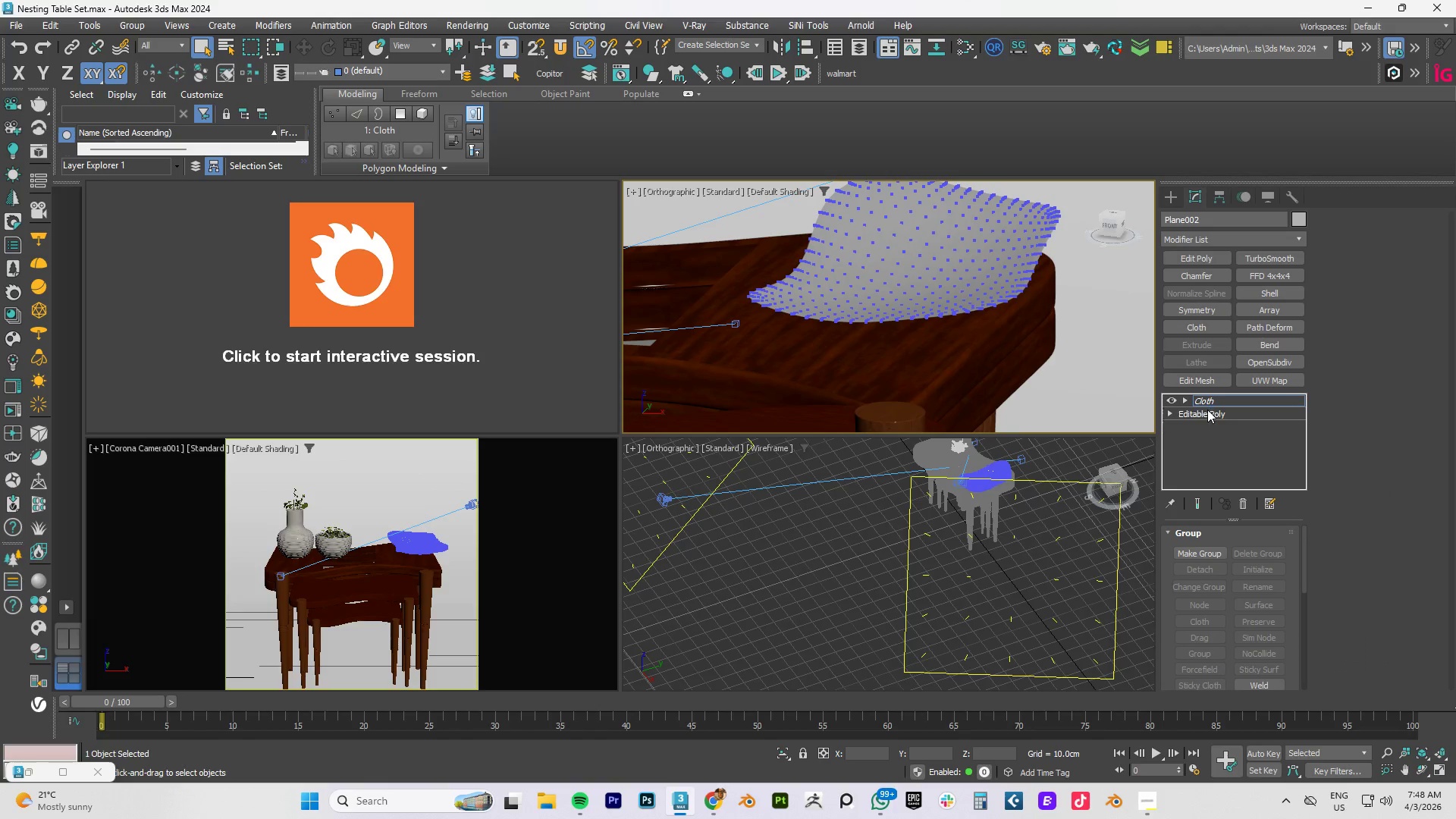 
left_click([1207, 410])
 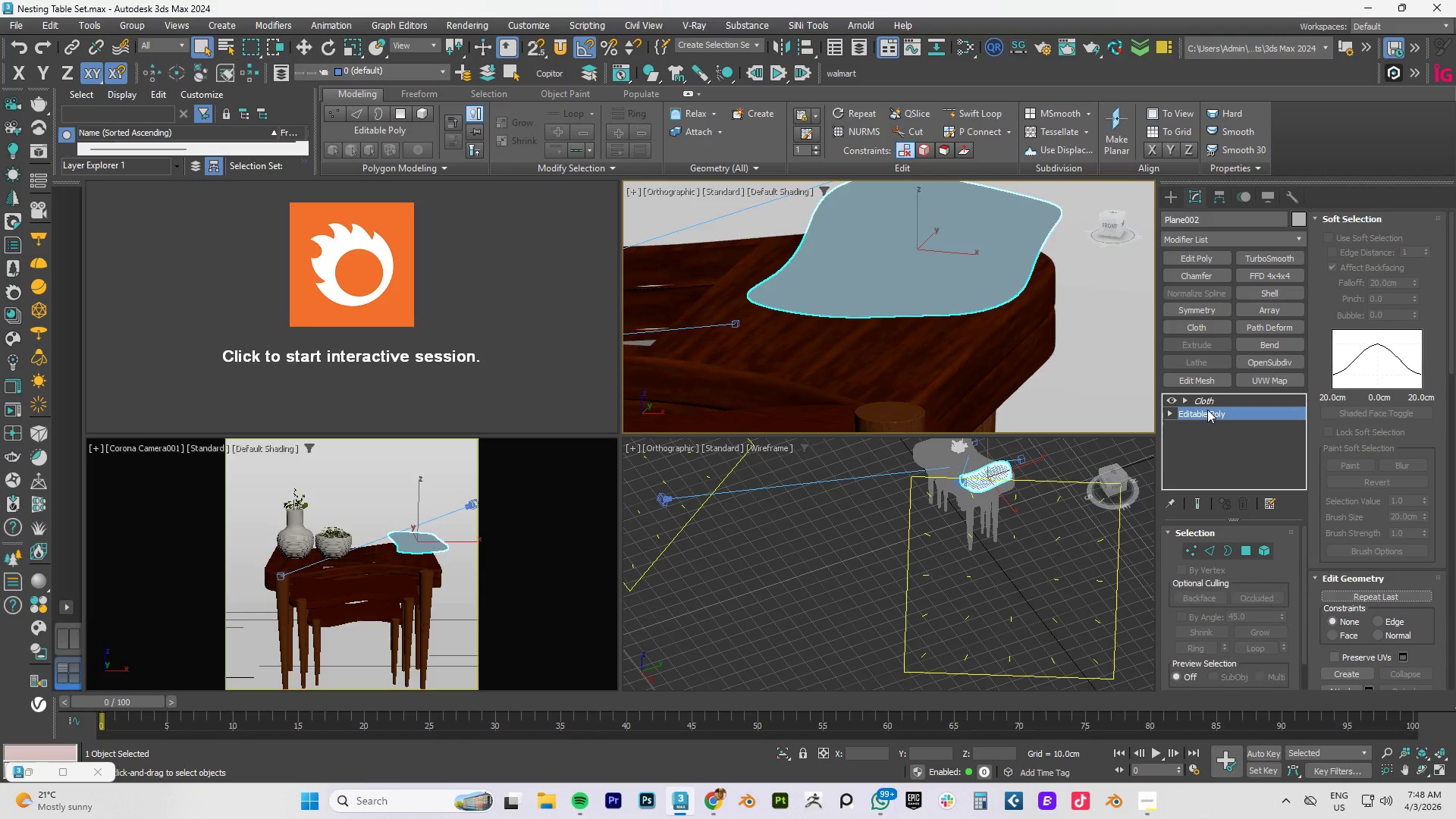 
key(Delete)
 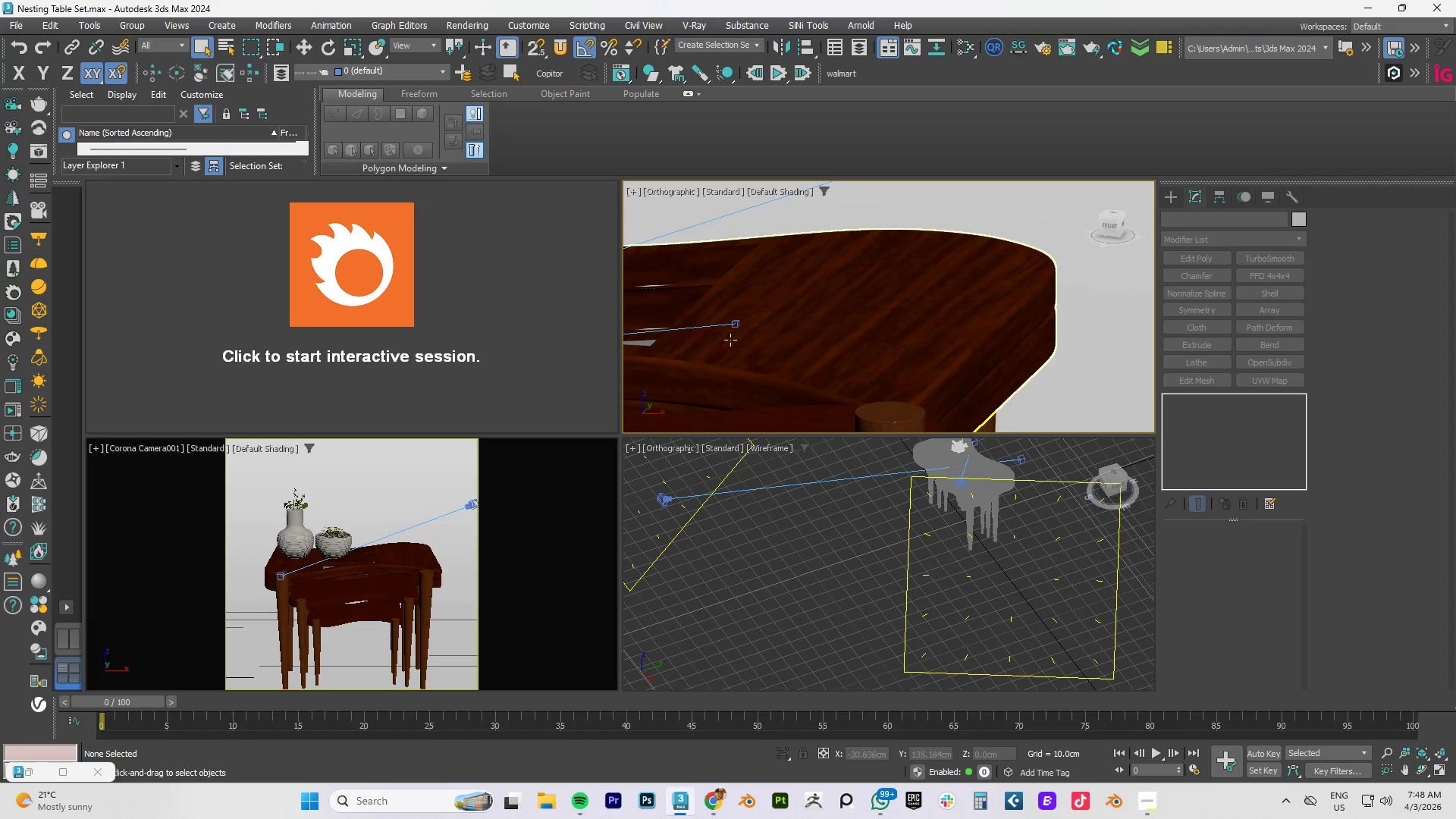 
scroll: coordinate [739, 336], scroll_direction: down, amount: 5.0
 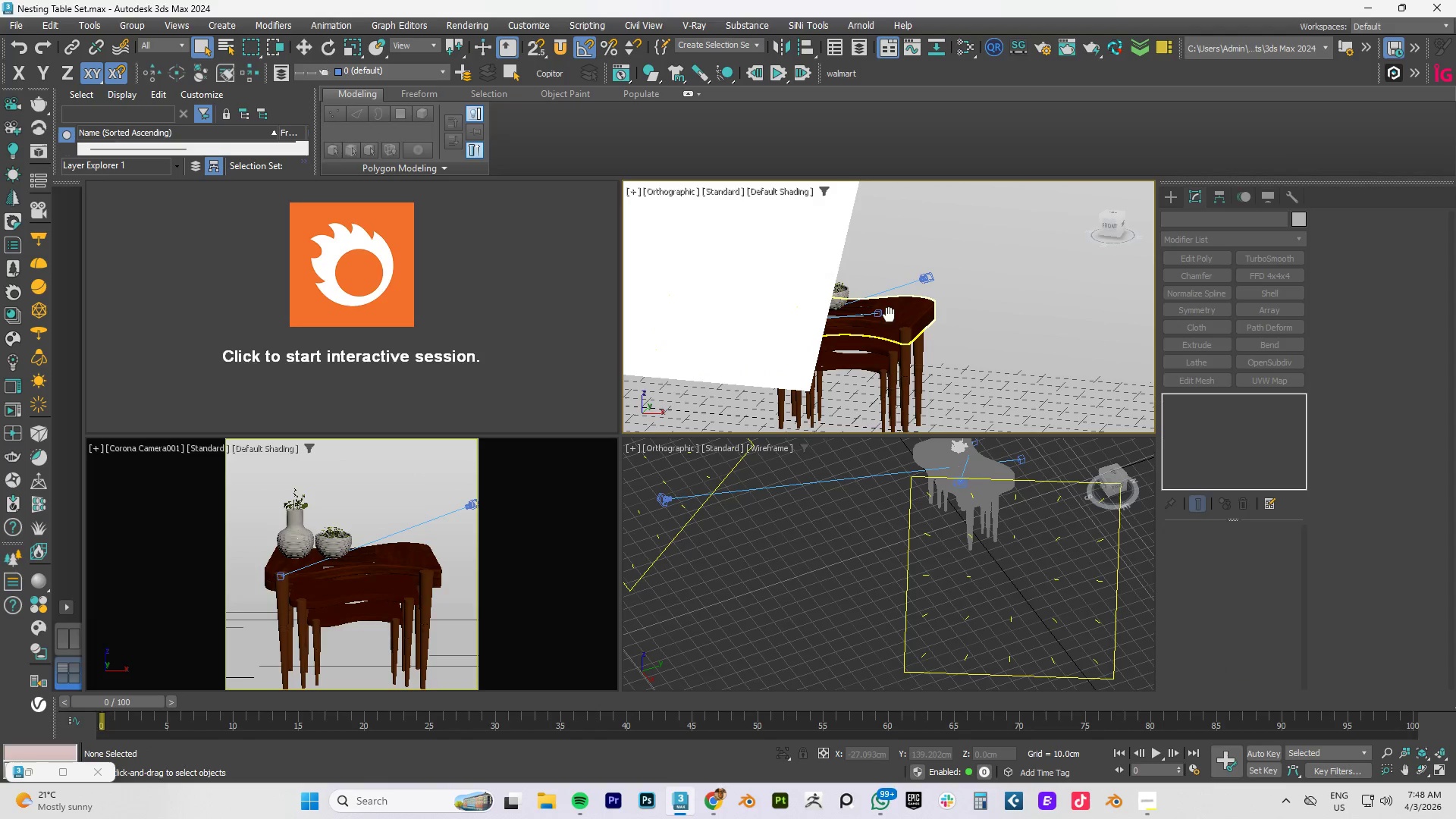 
hold_key(key=AltLeft, duration=0.61)
 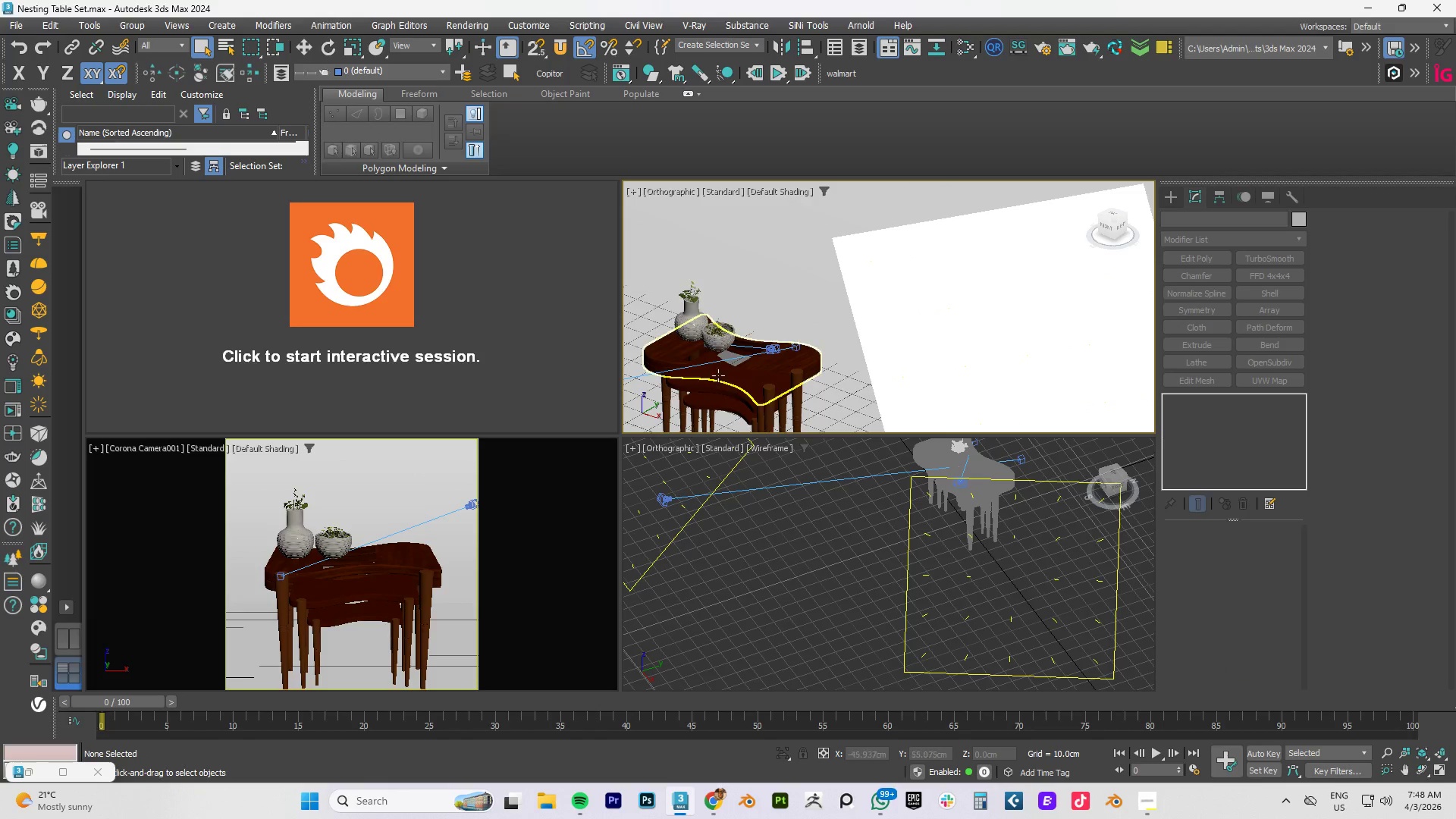 
scroll: coordinate [705, 377], scroll_direction: up, amount: 4.0
 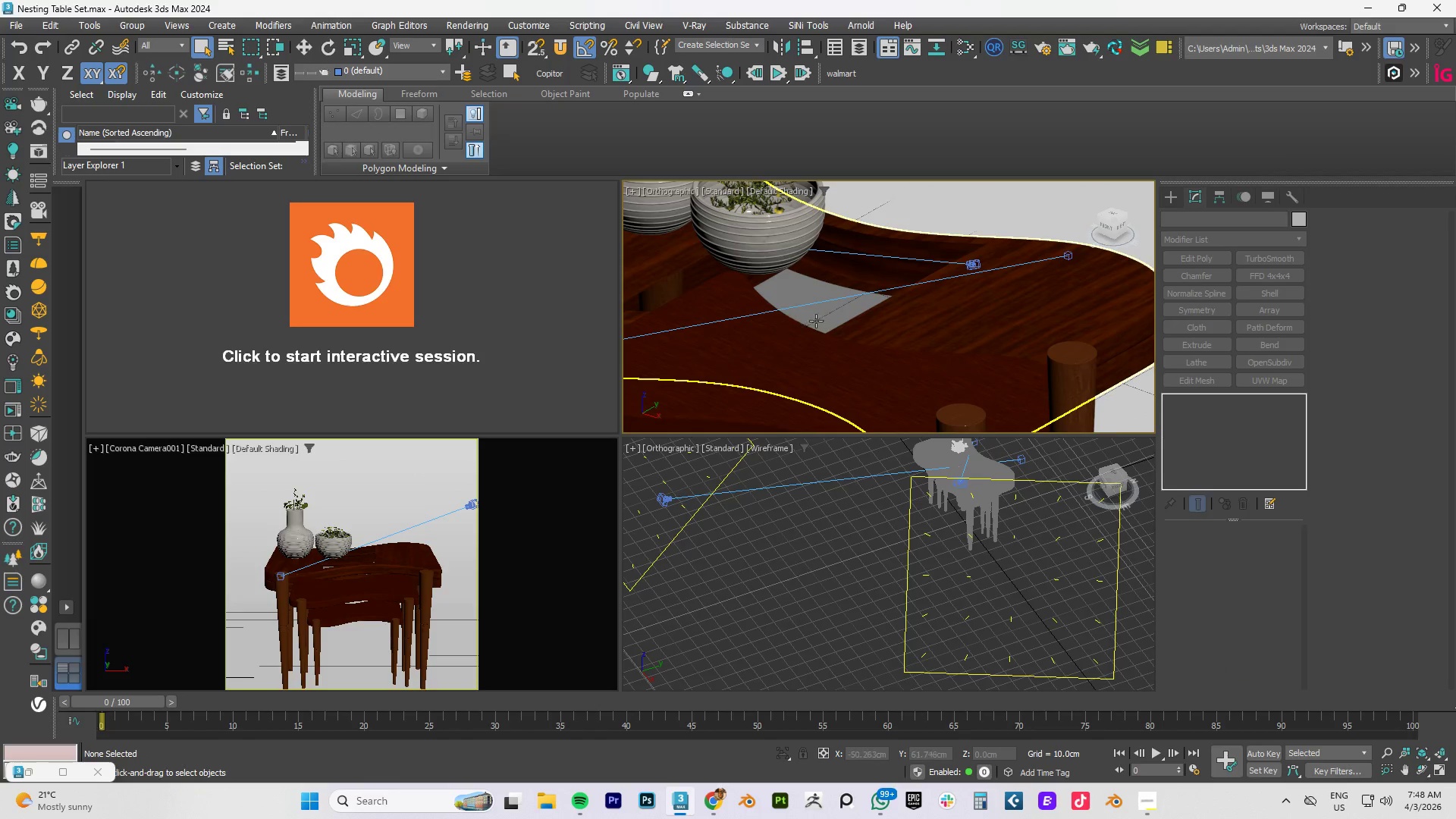 
scroll: coordinate [825, 318], scroll_direction: down, amount: 1.0
 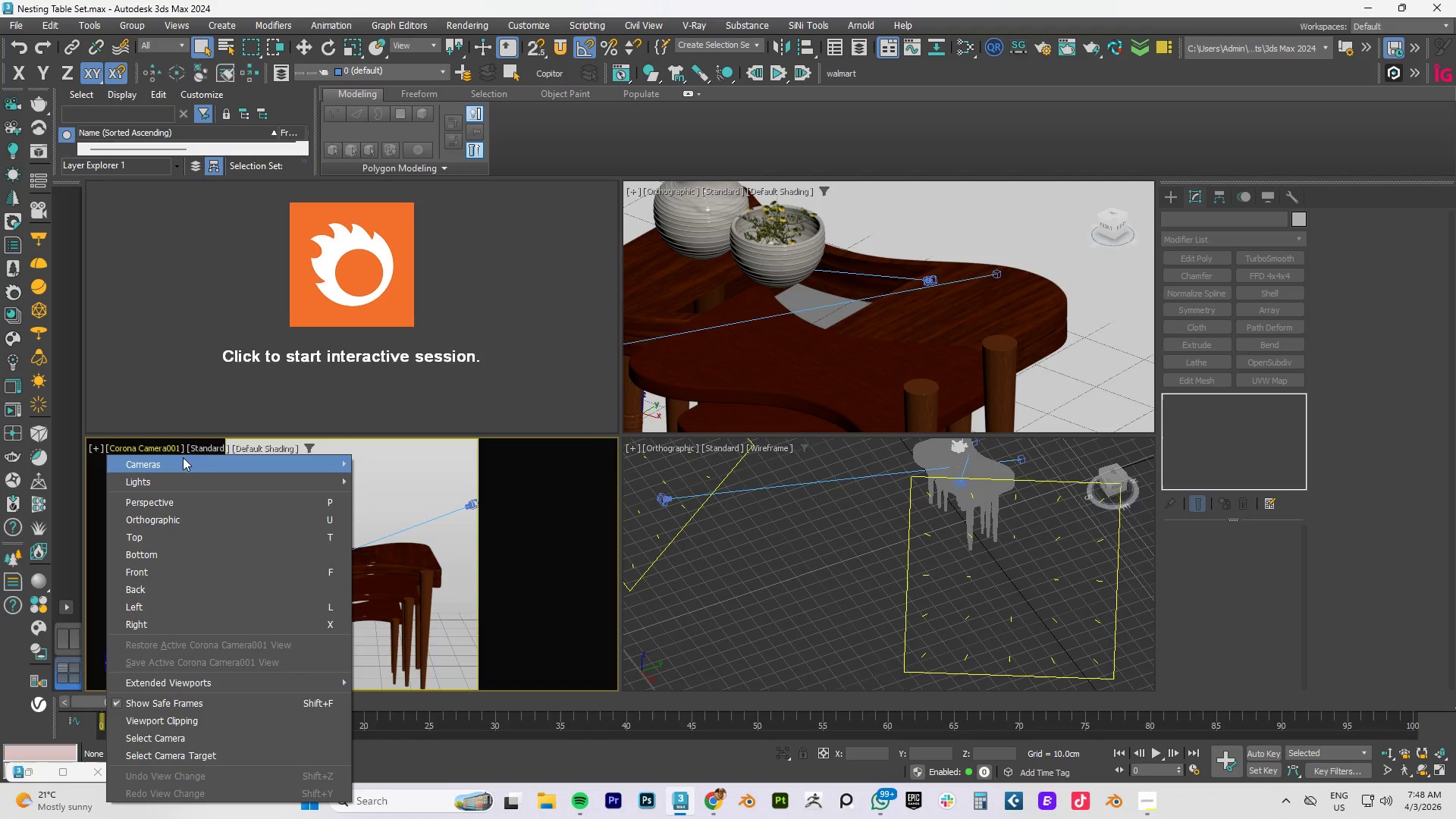 
left_click([419, 481])
 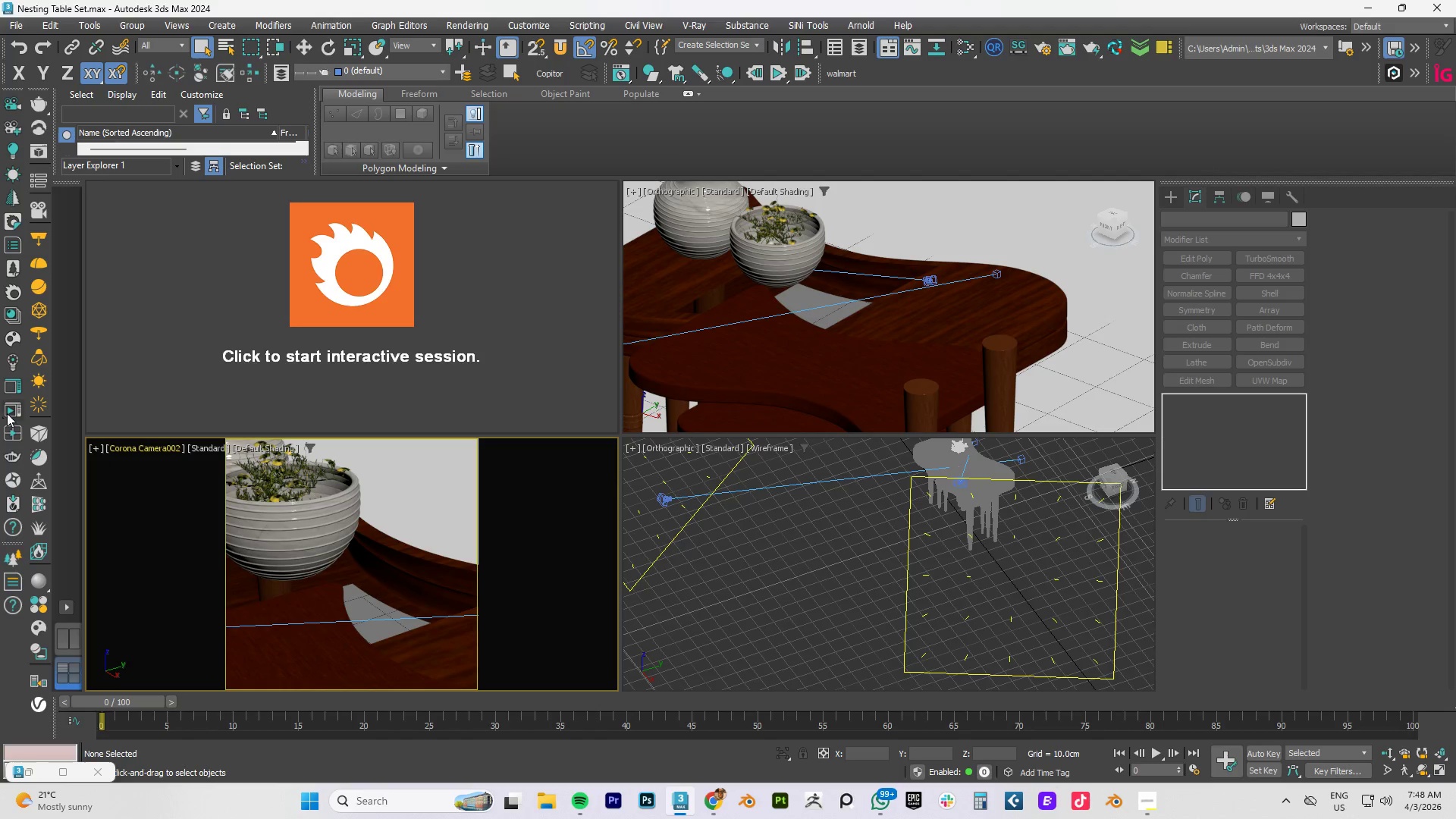 
left_click([13, 409])
 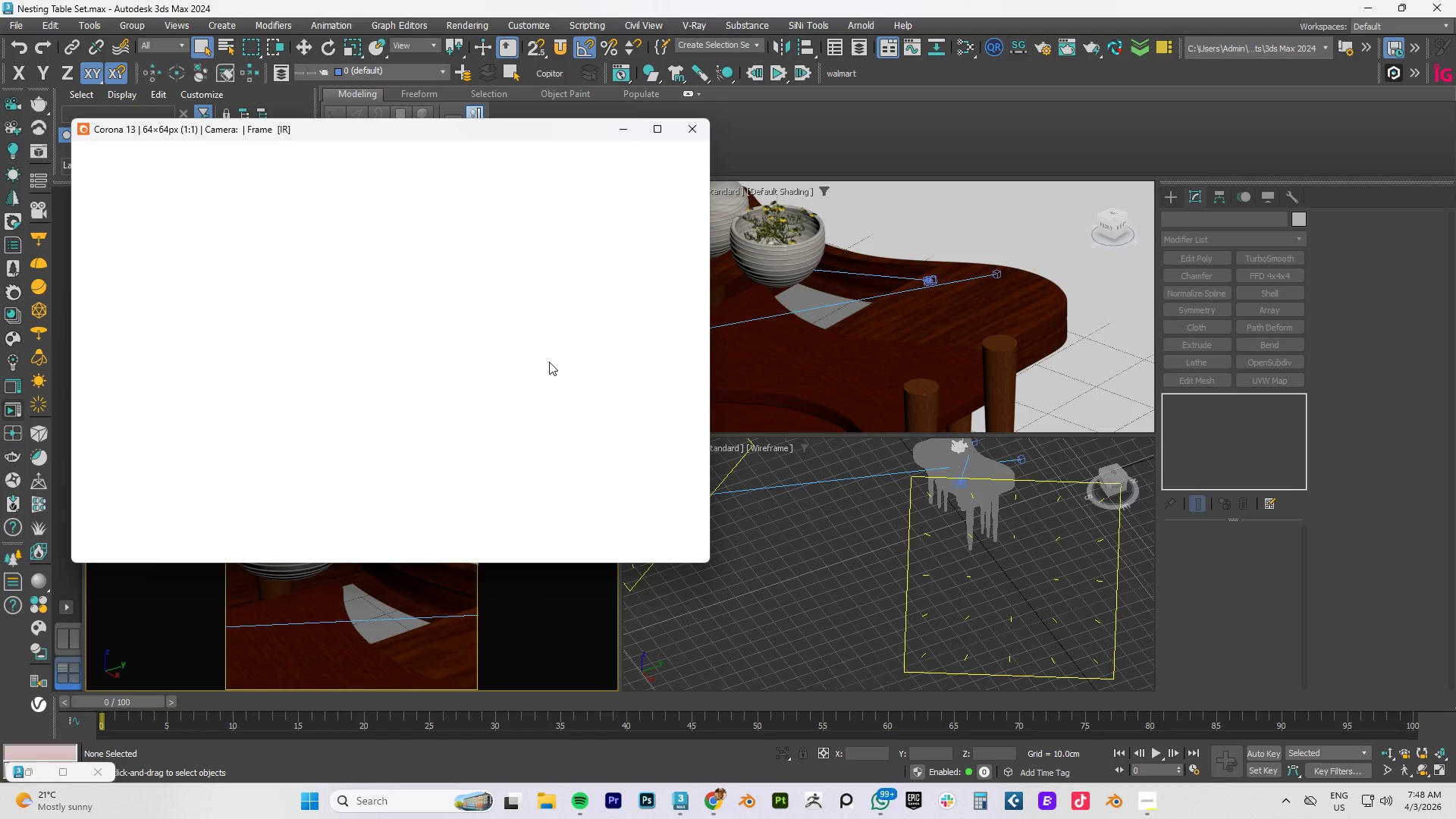 
mouse_move([534, 367])
 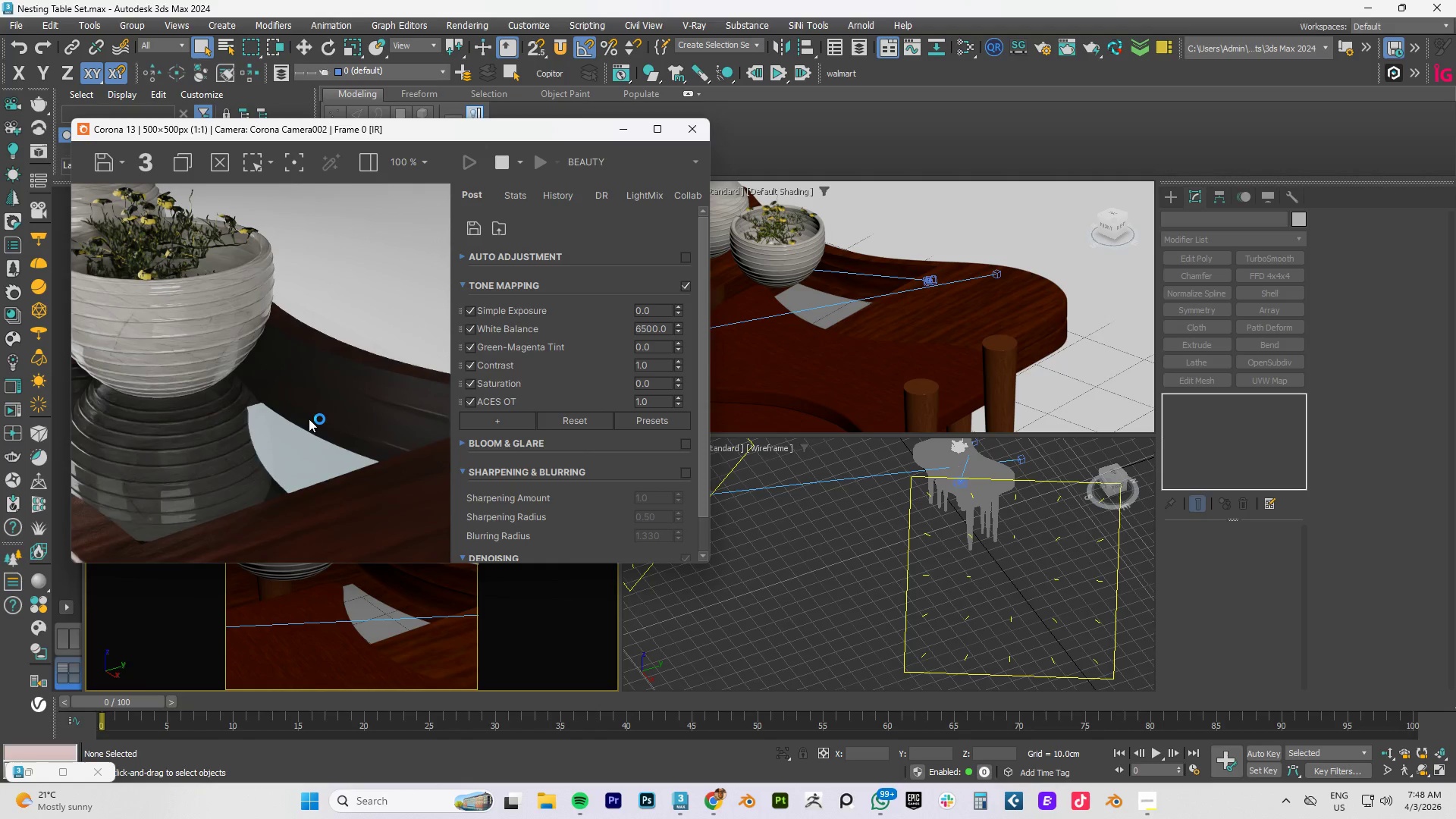 
scroll: coordinate [308, 419], scroll_direction: down, amount: 2.0
 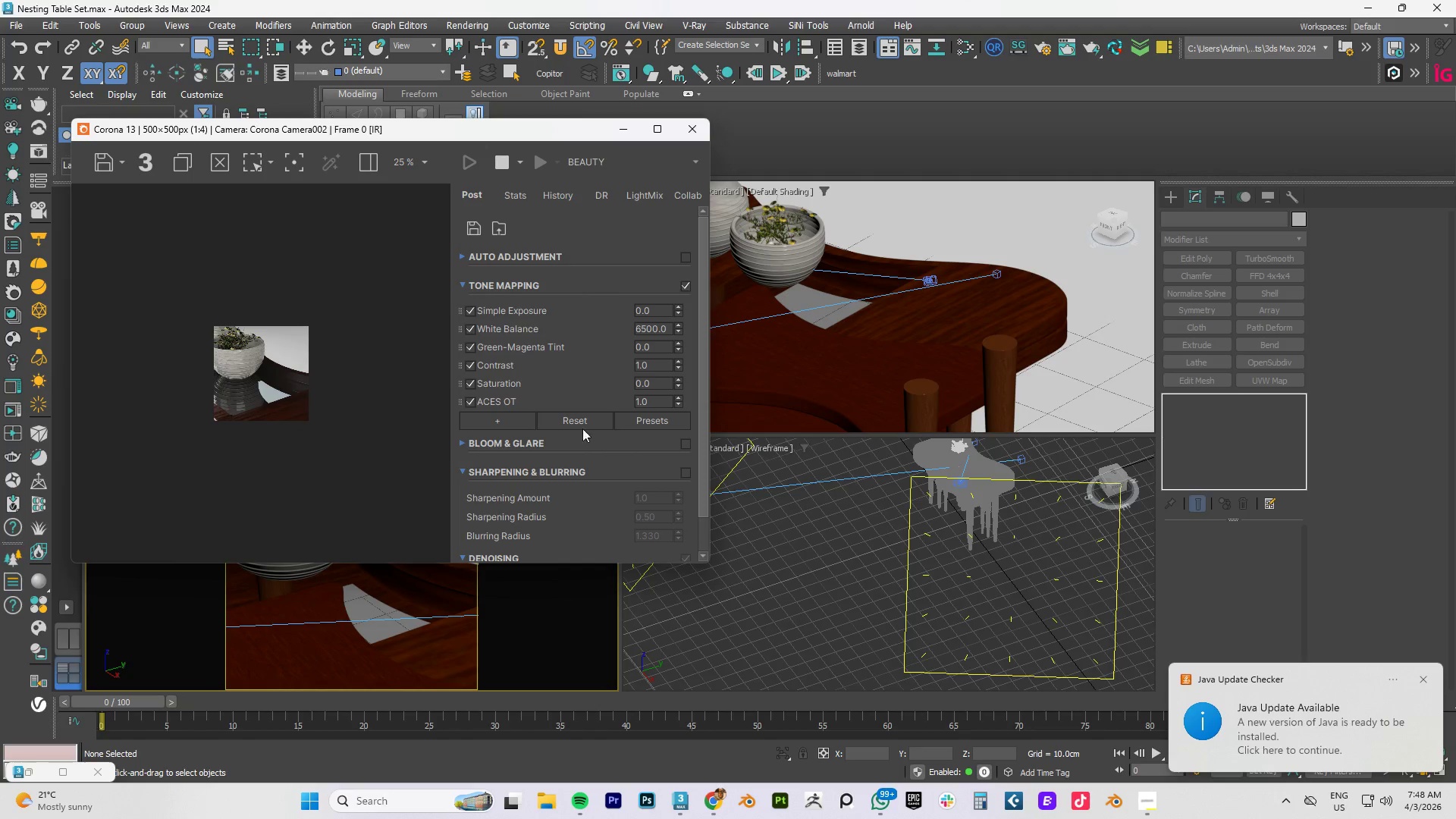 
left_click([1427, 678])
 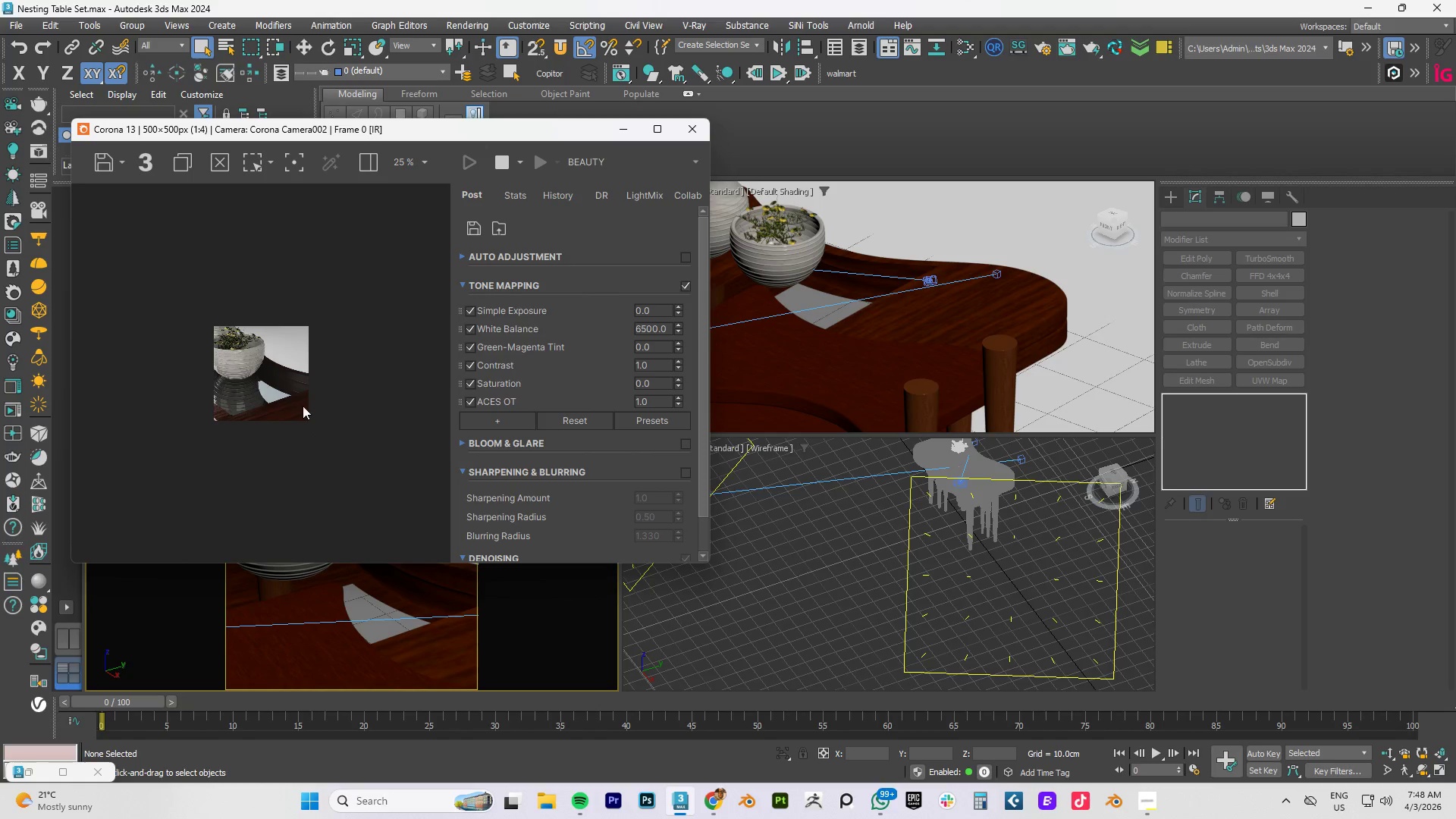 
wait(5.48)
 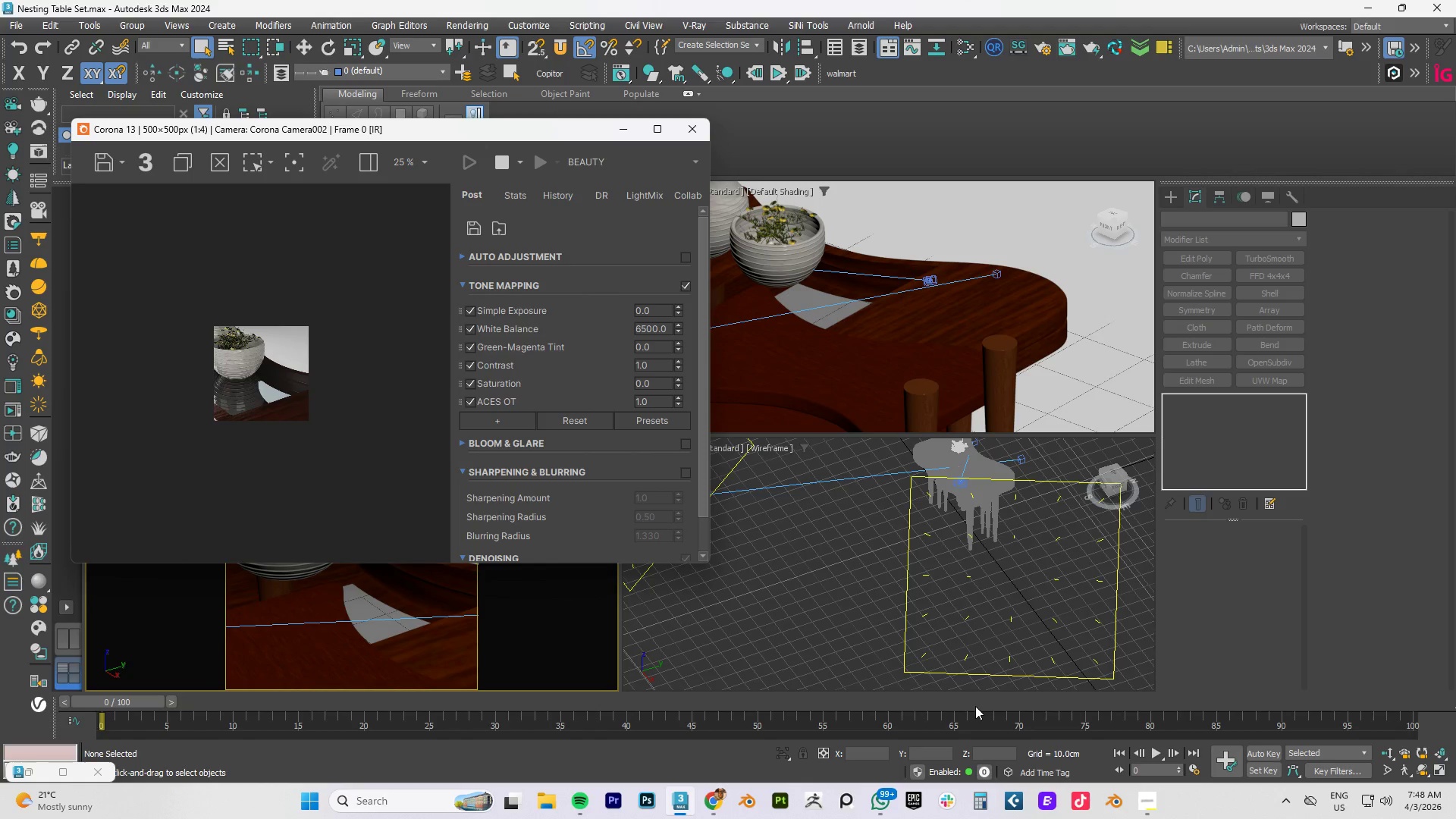 
scroll: coordinate [257, 415], scroll_direction: up, amount: 2.0
 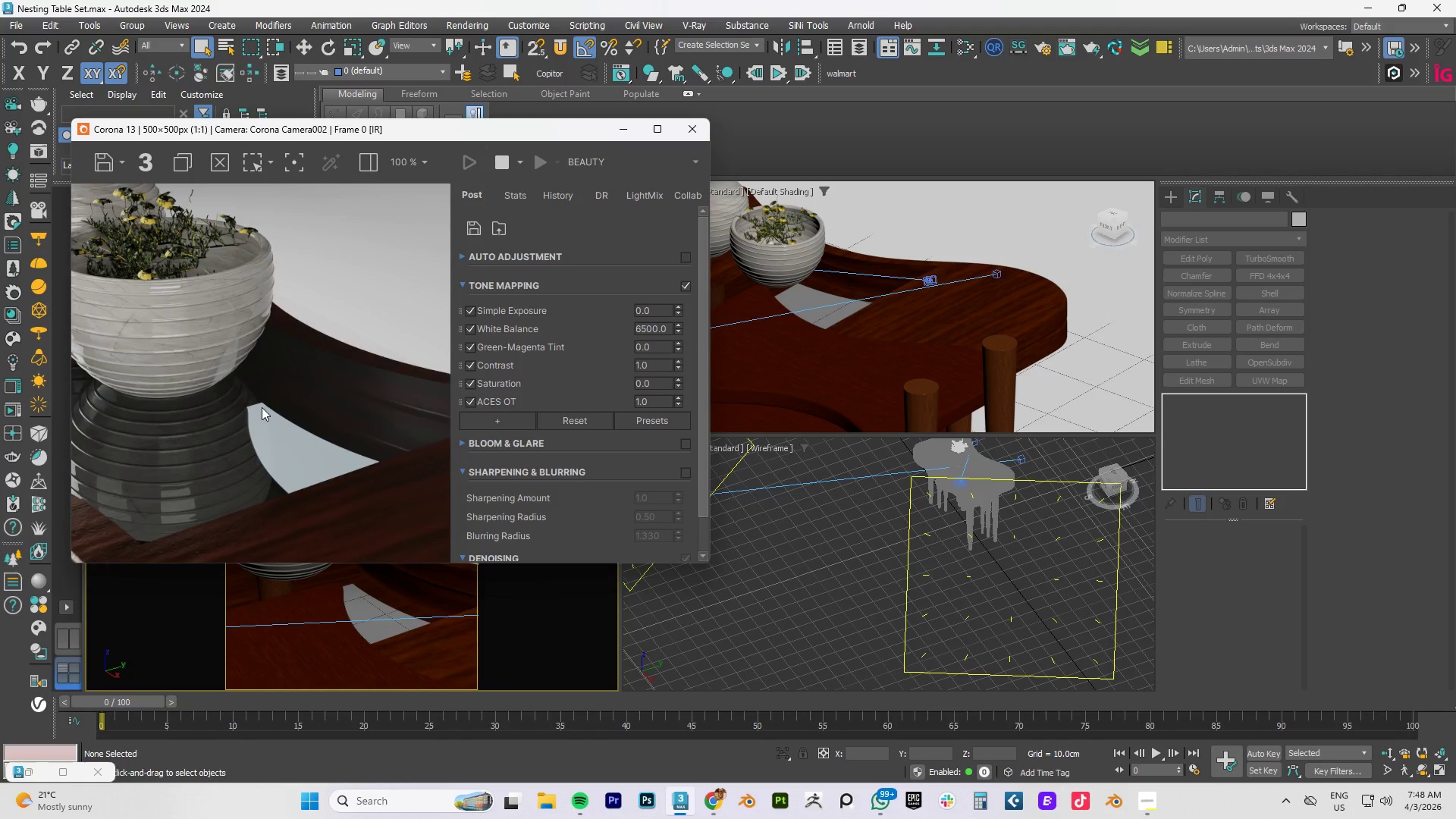 
scroll: coordinate [262, 407], scroll_direction: down, amount: 1.0
 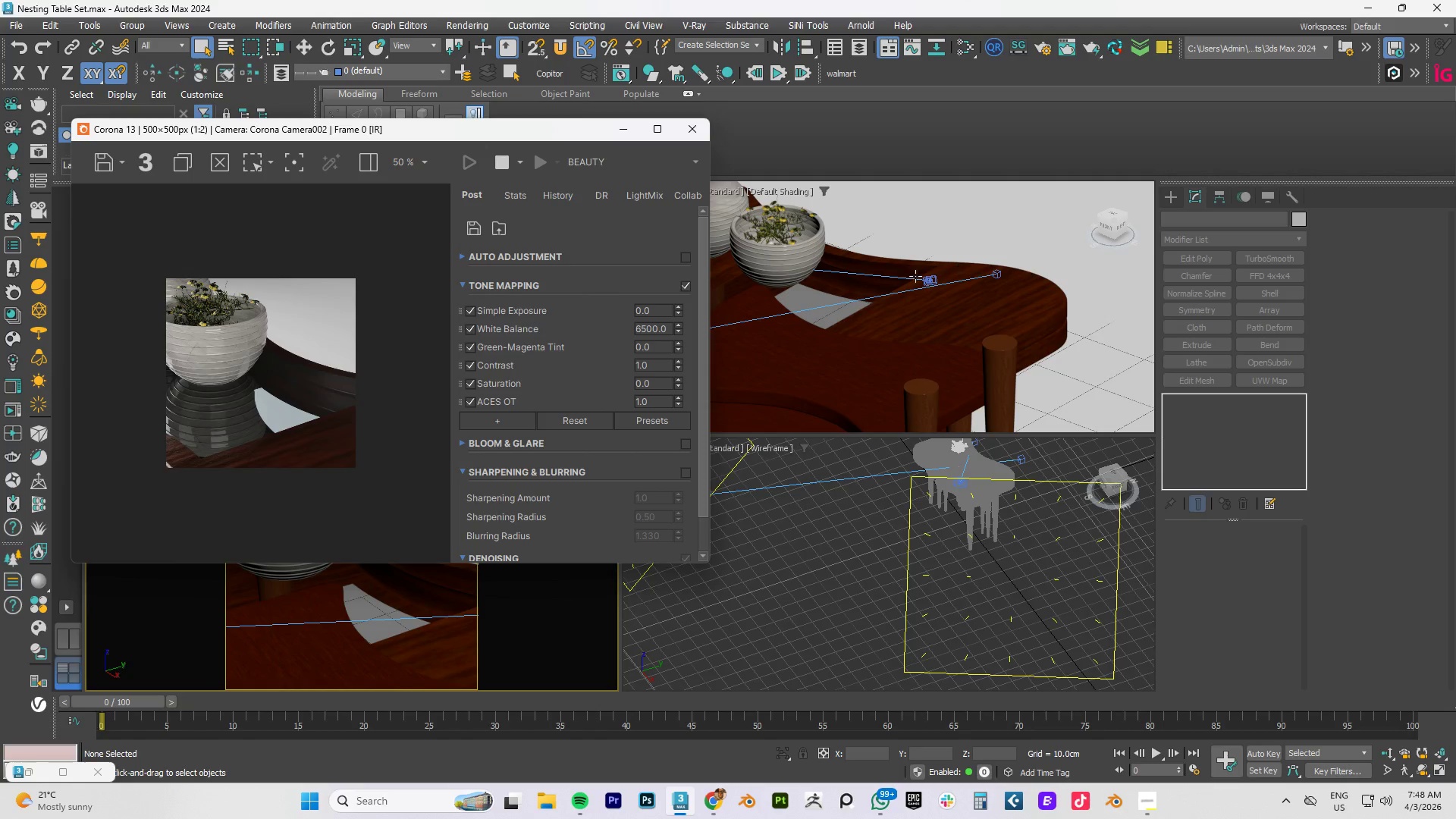 
hold_key(key=AltLeft, duration=0.66)
 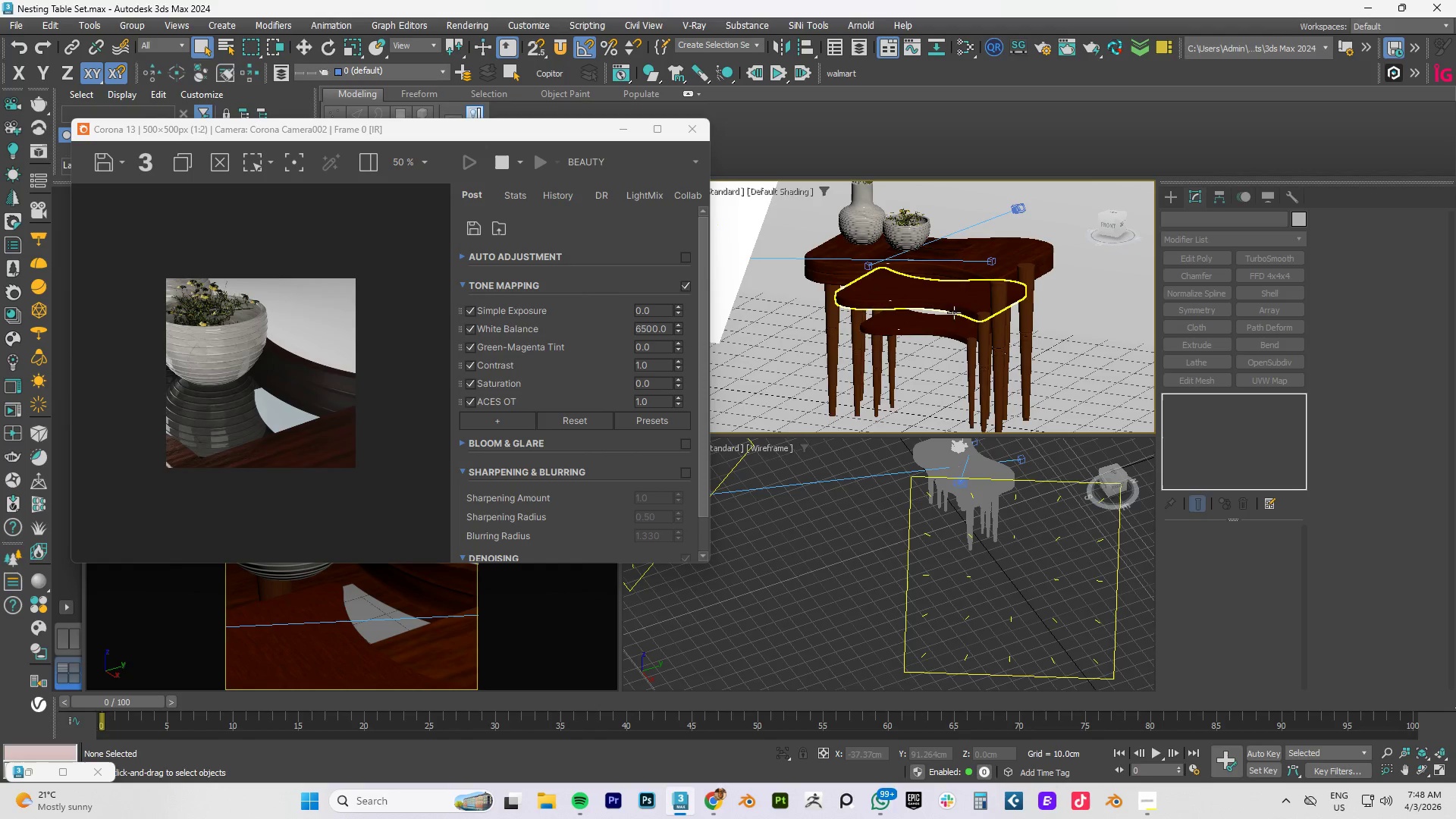 
scroll: coordinate [899, 339], scroll_direction: down, amount: 2.0
 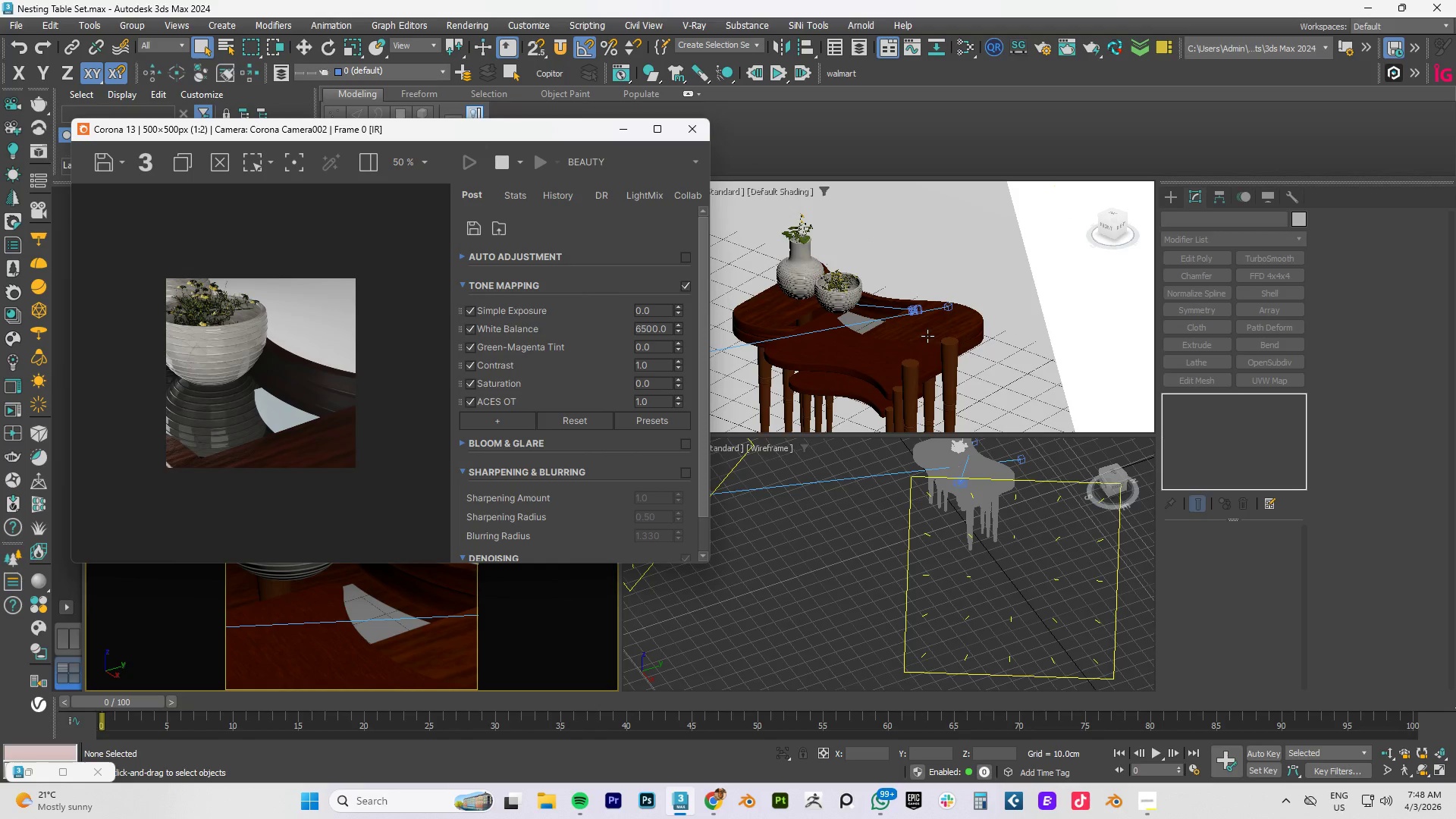 
hold_key(key=AltLeft, duration=0.72)
 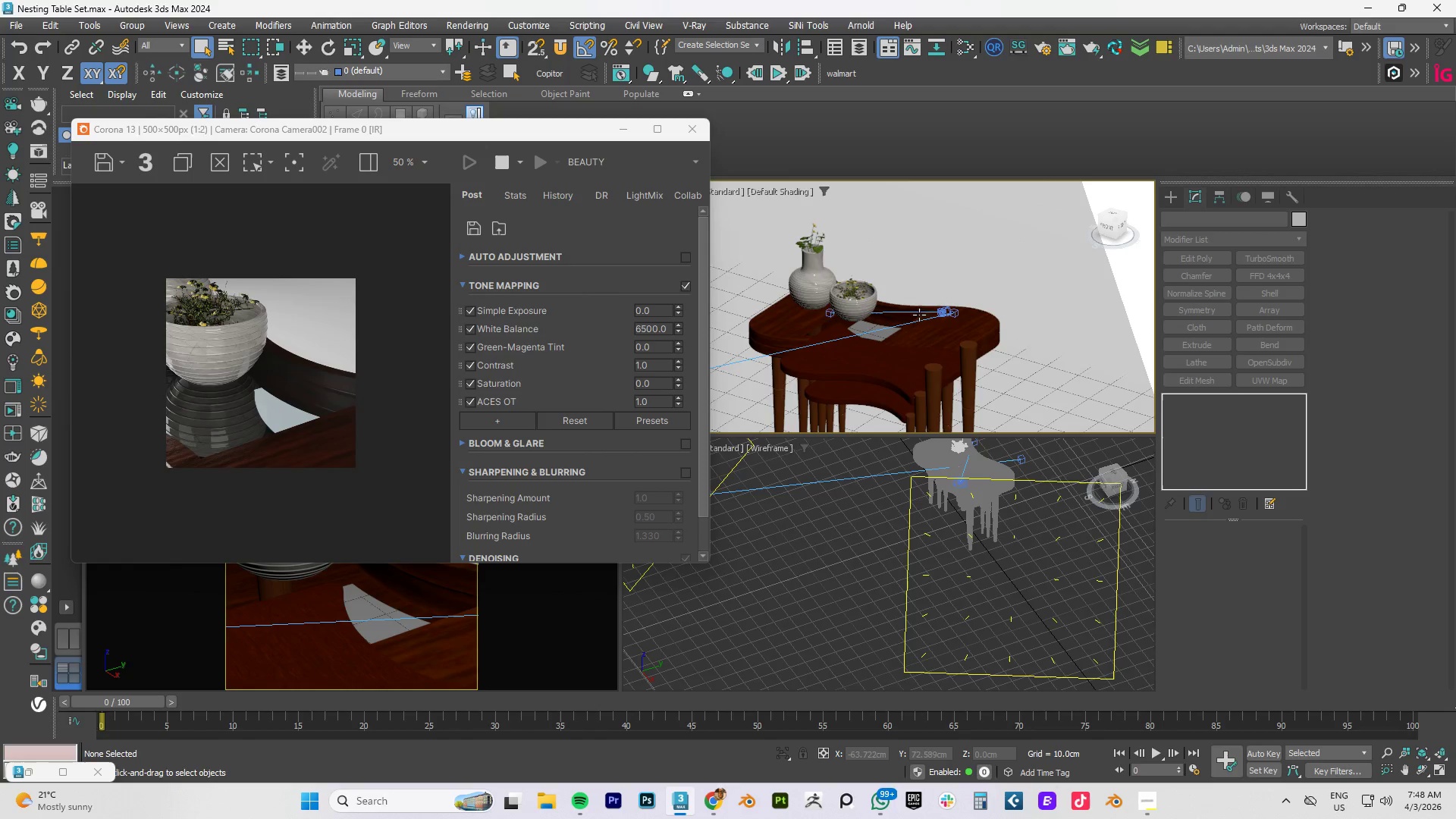 
scroll: coordinate [914, 375], scroll_direction: up, amount: 5.0
 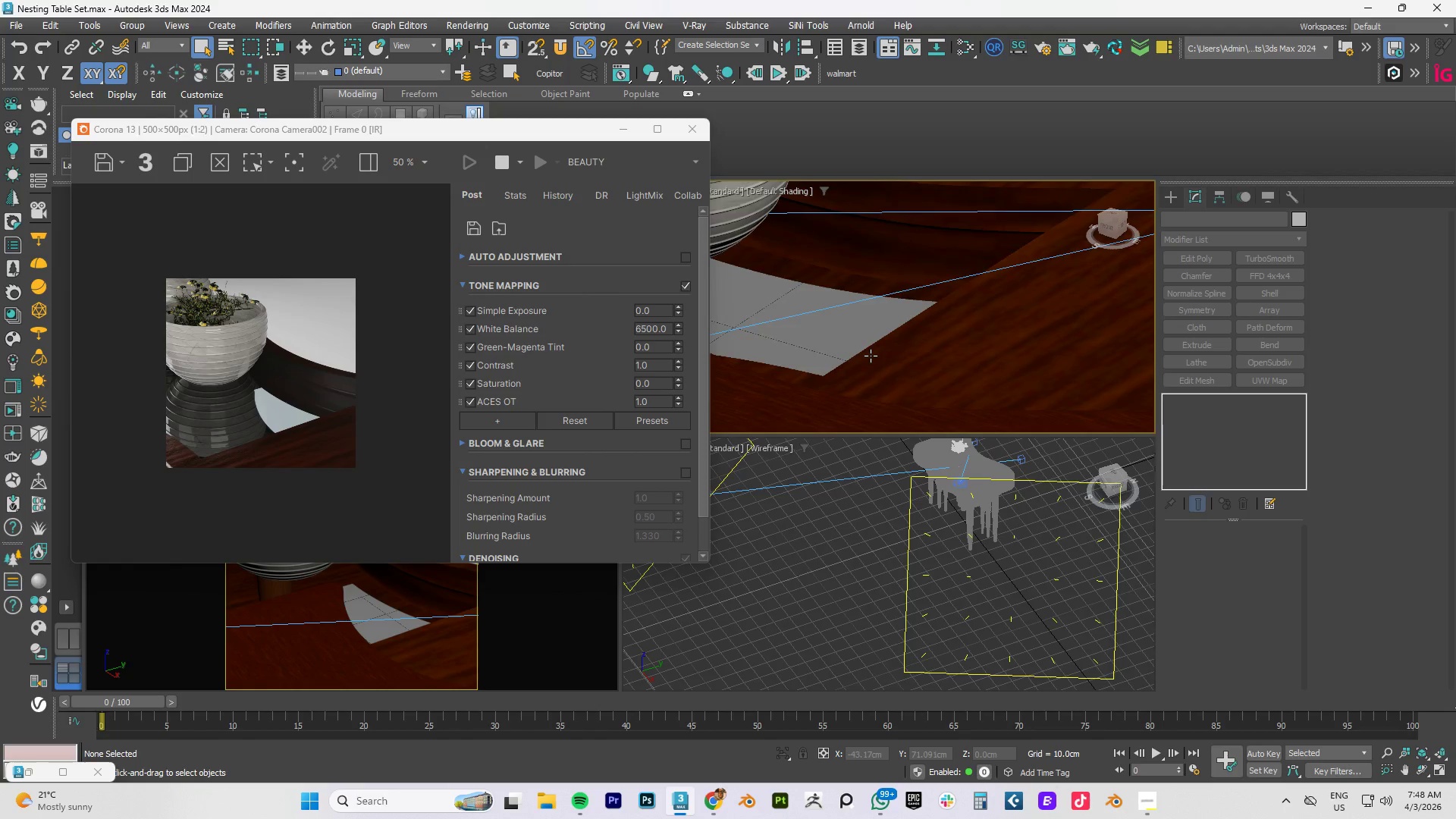 
key(M)
 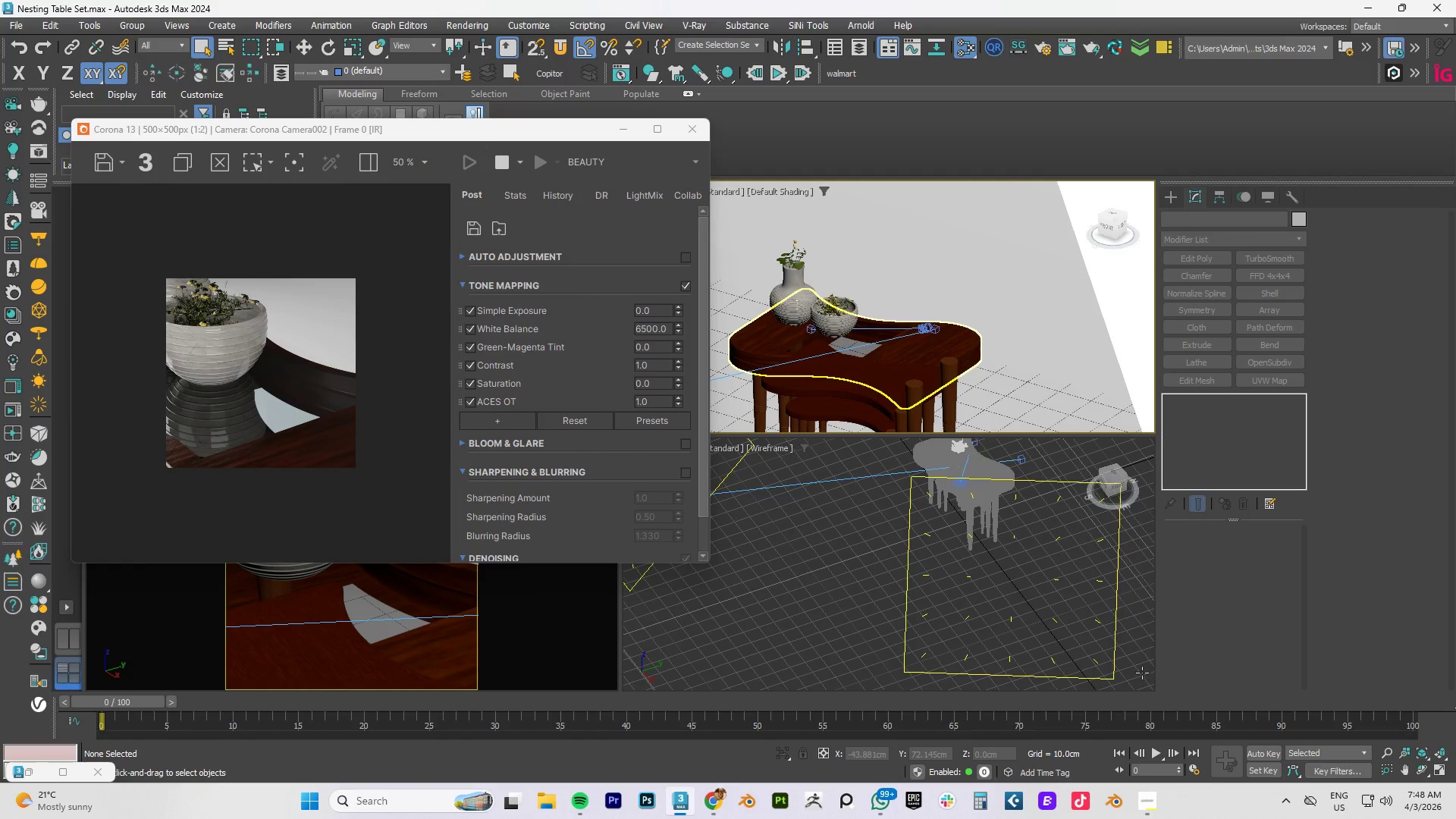 
scroll: coordinate [871, 353], scroll_direction: down, amount: 5.0
 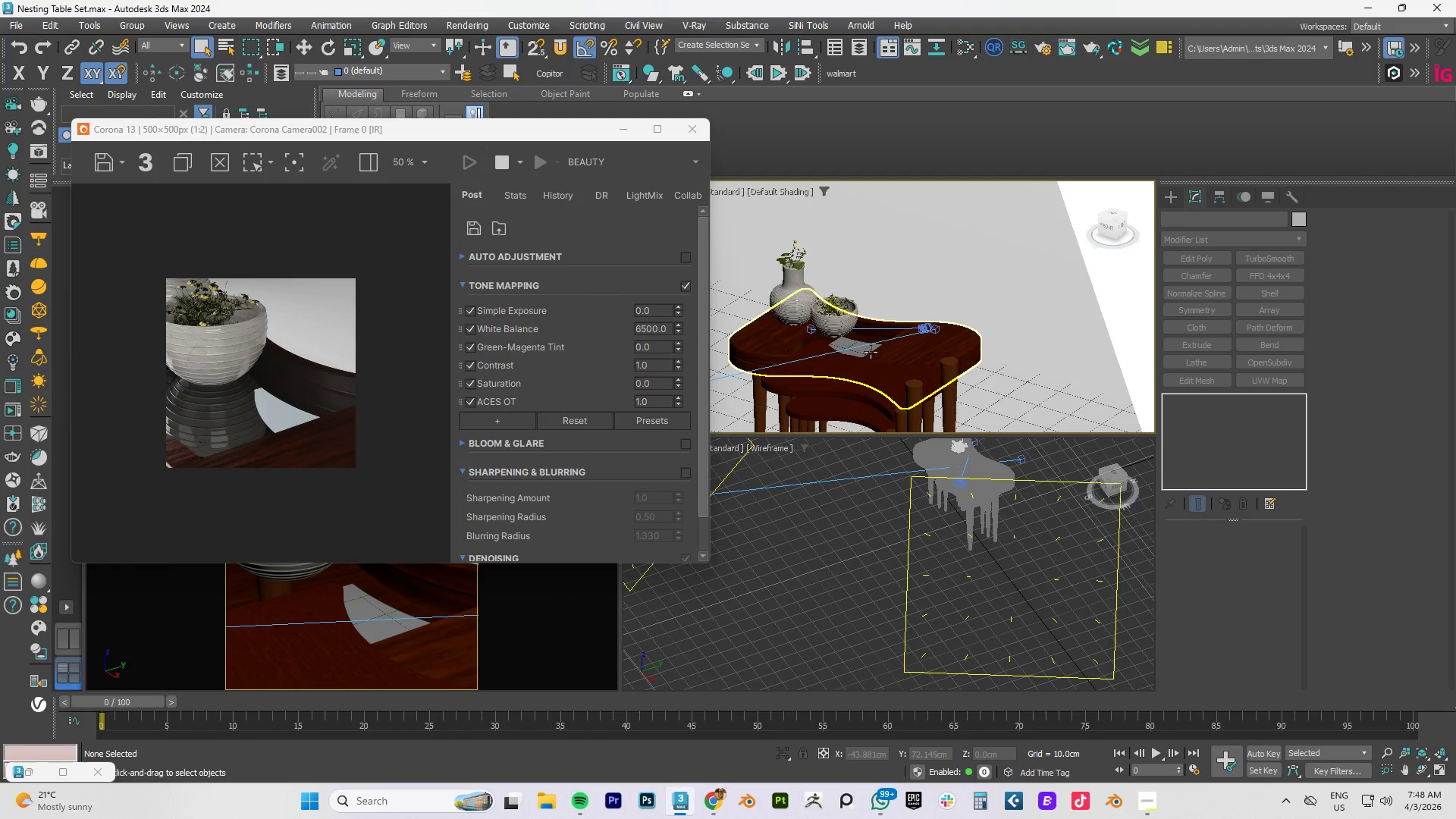 
left_click([1152, 805])